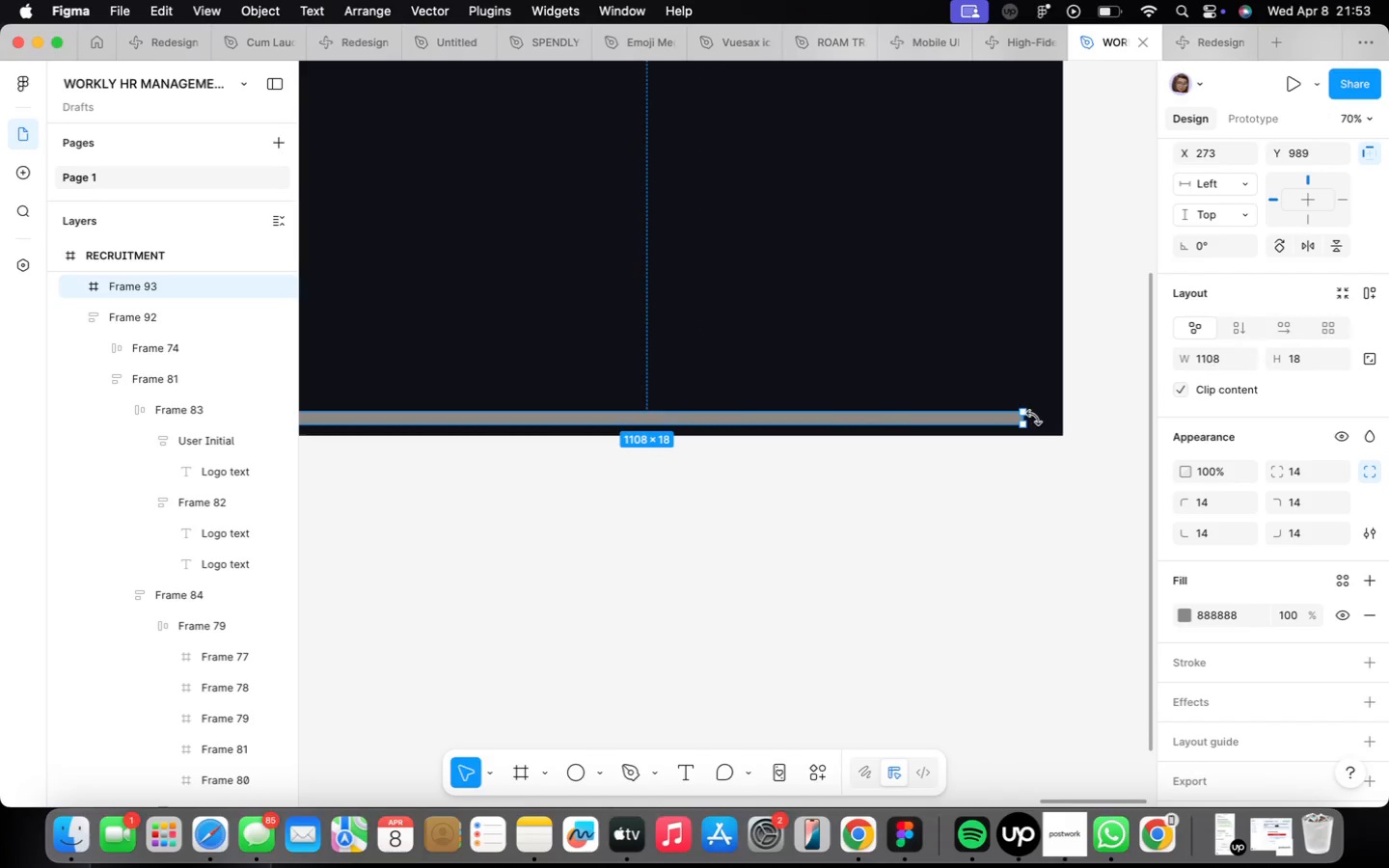 
left_click_drag(start_coordinate=[1023, 420], to_coordinate=[1041, 418])
 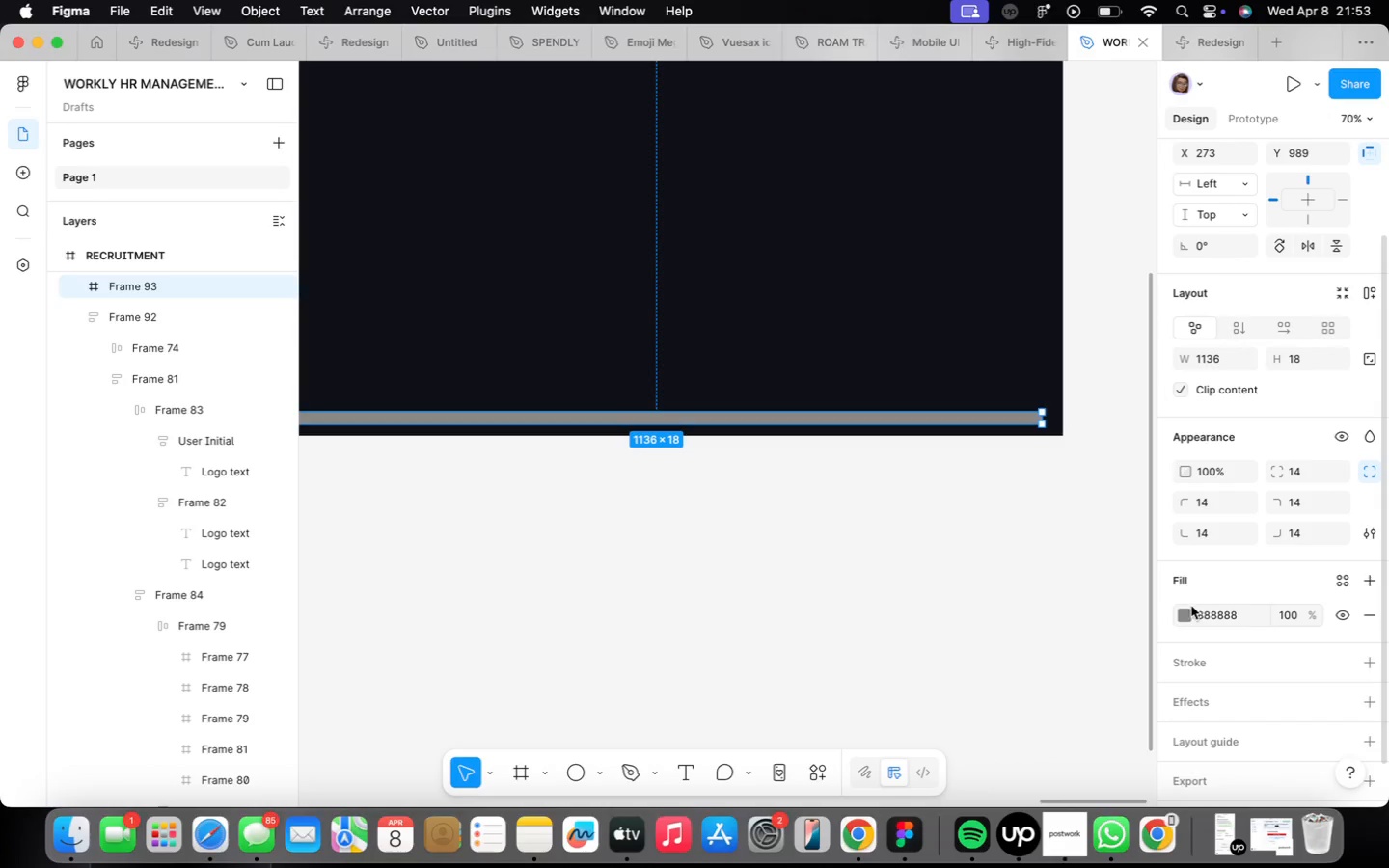 
left_click([1185, 613])
 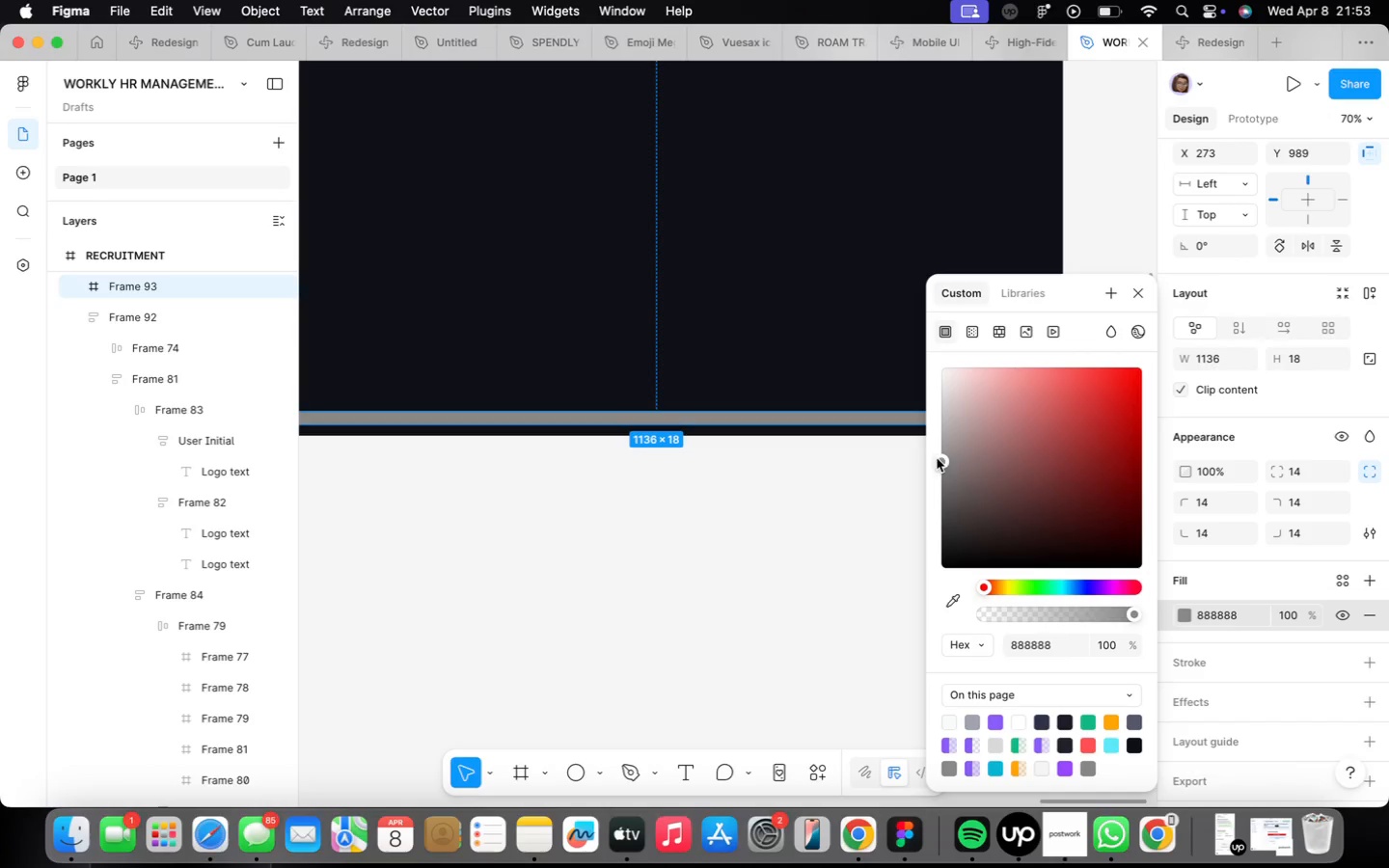 
left_click_drag(start_coordinate=[939, 461], to_coordinate=[929, 495])
 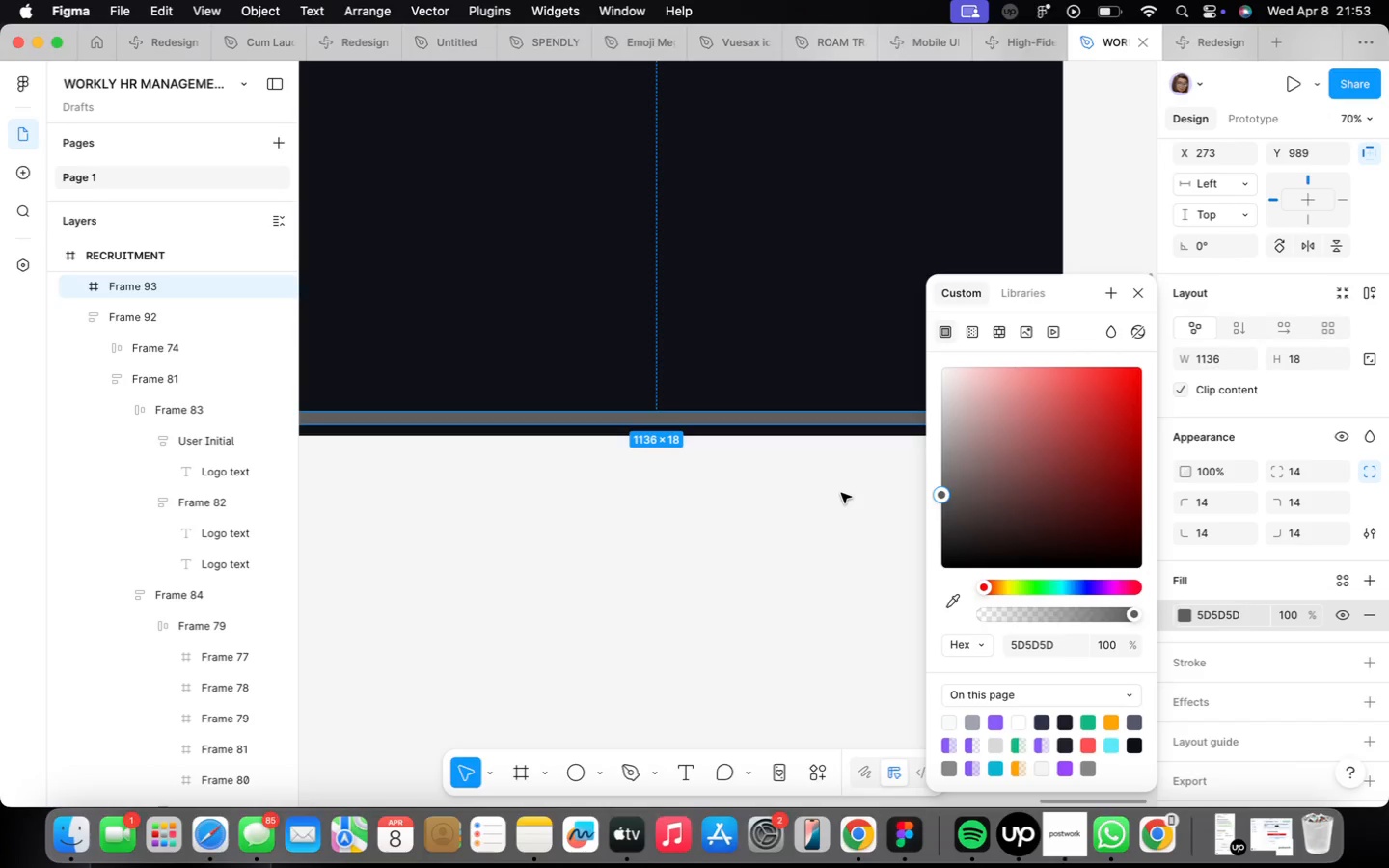 
left_click([841, 493])
 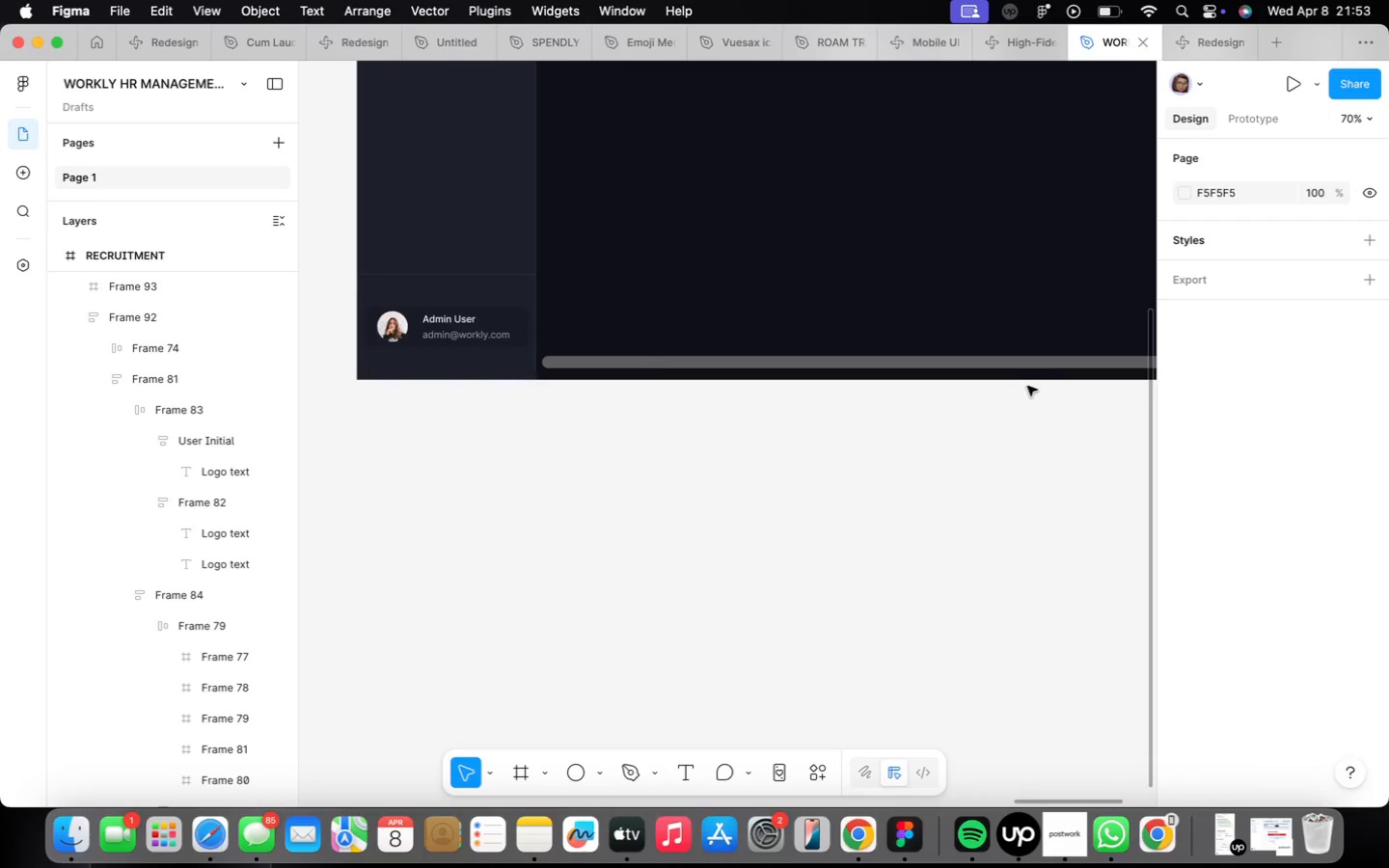 
left_click([1024, 364])
 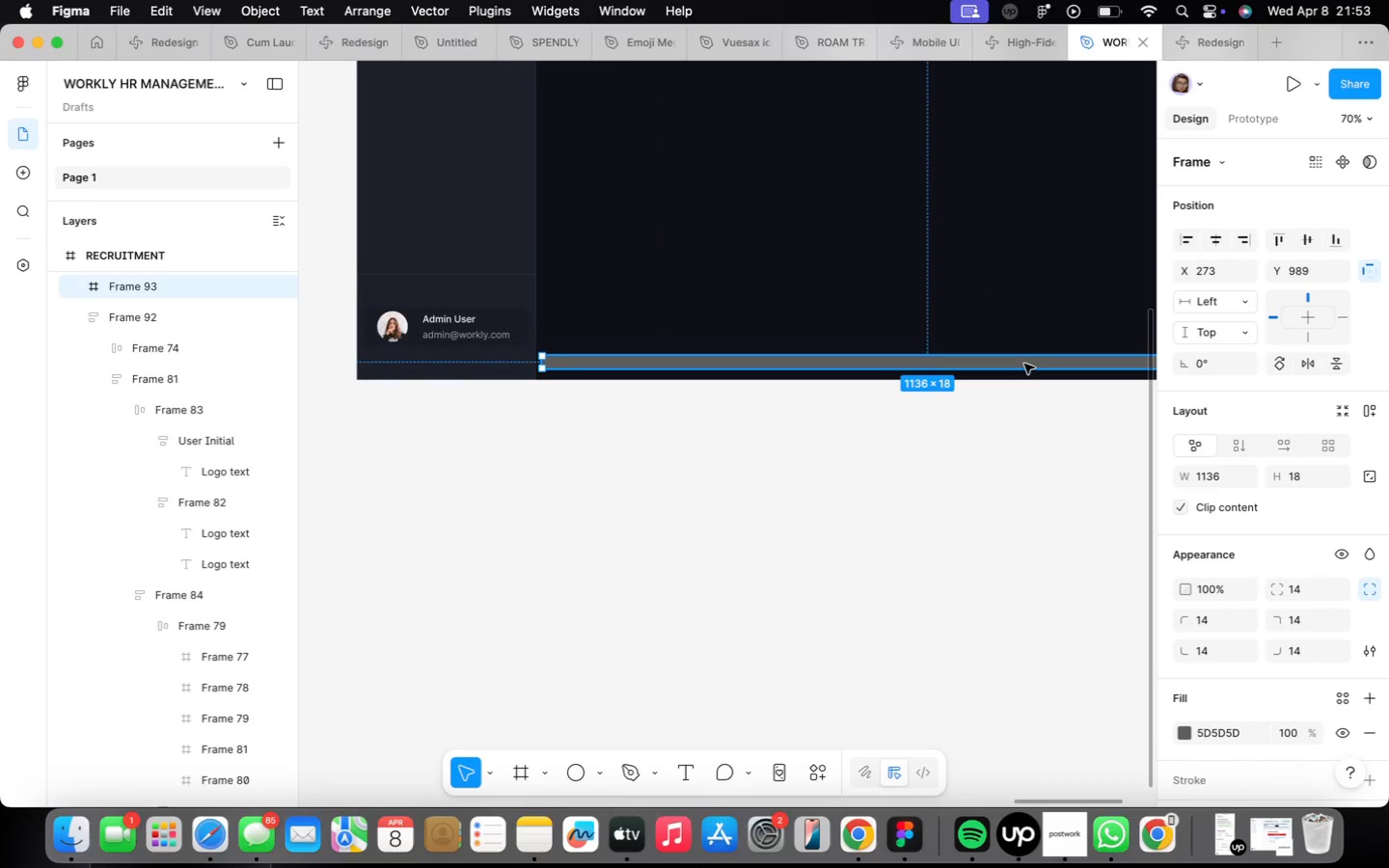 
hold_key(key=OptionLeft, duration=0.73)
left_click_drag(start_coordinate=[1024, 364], to_coordinate=[1007, 409])
 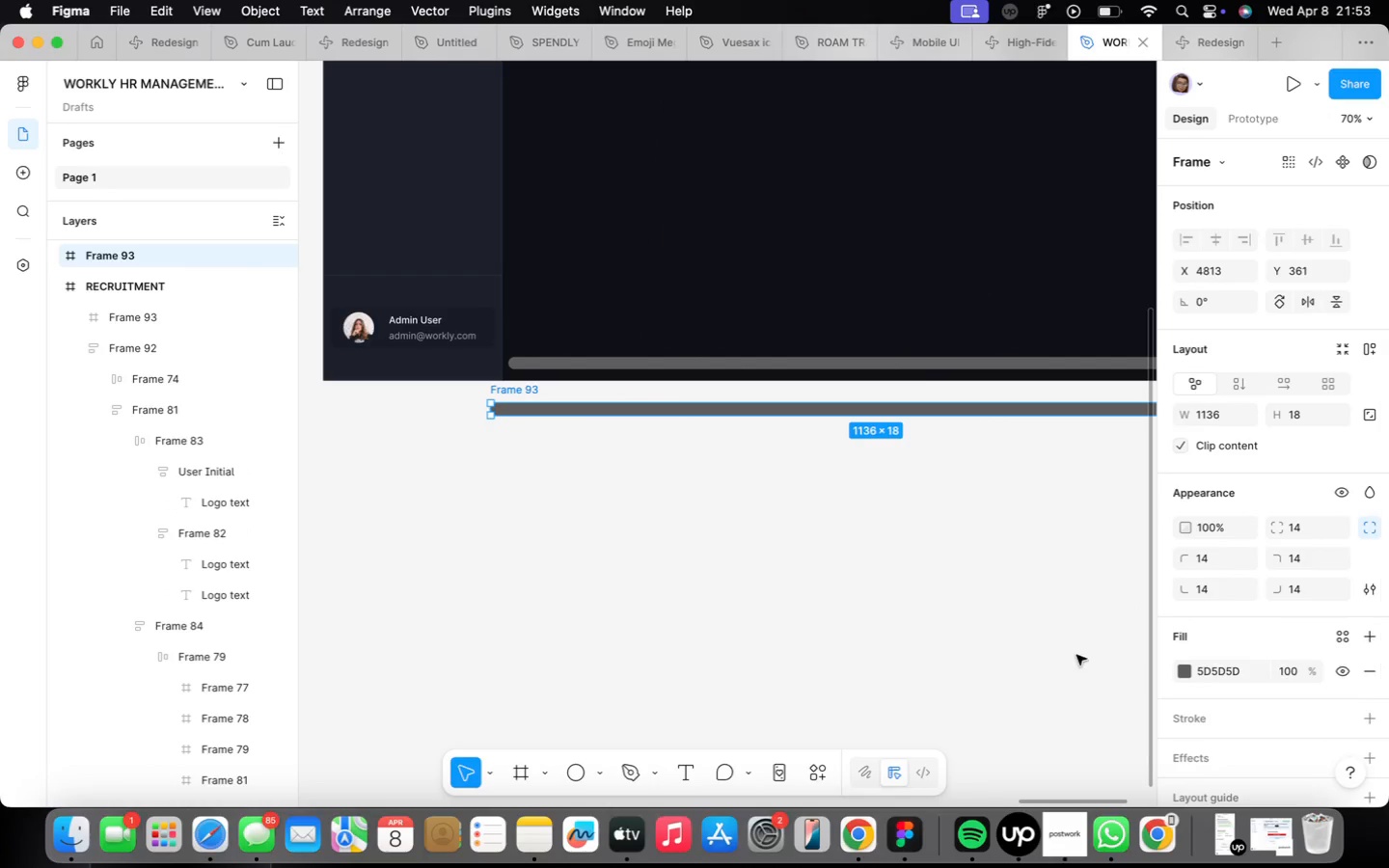 
scroll: coordinate [1007, 609], scroll_direction: down, amount: 9.0
 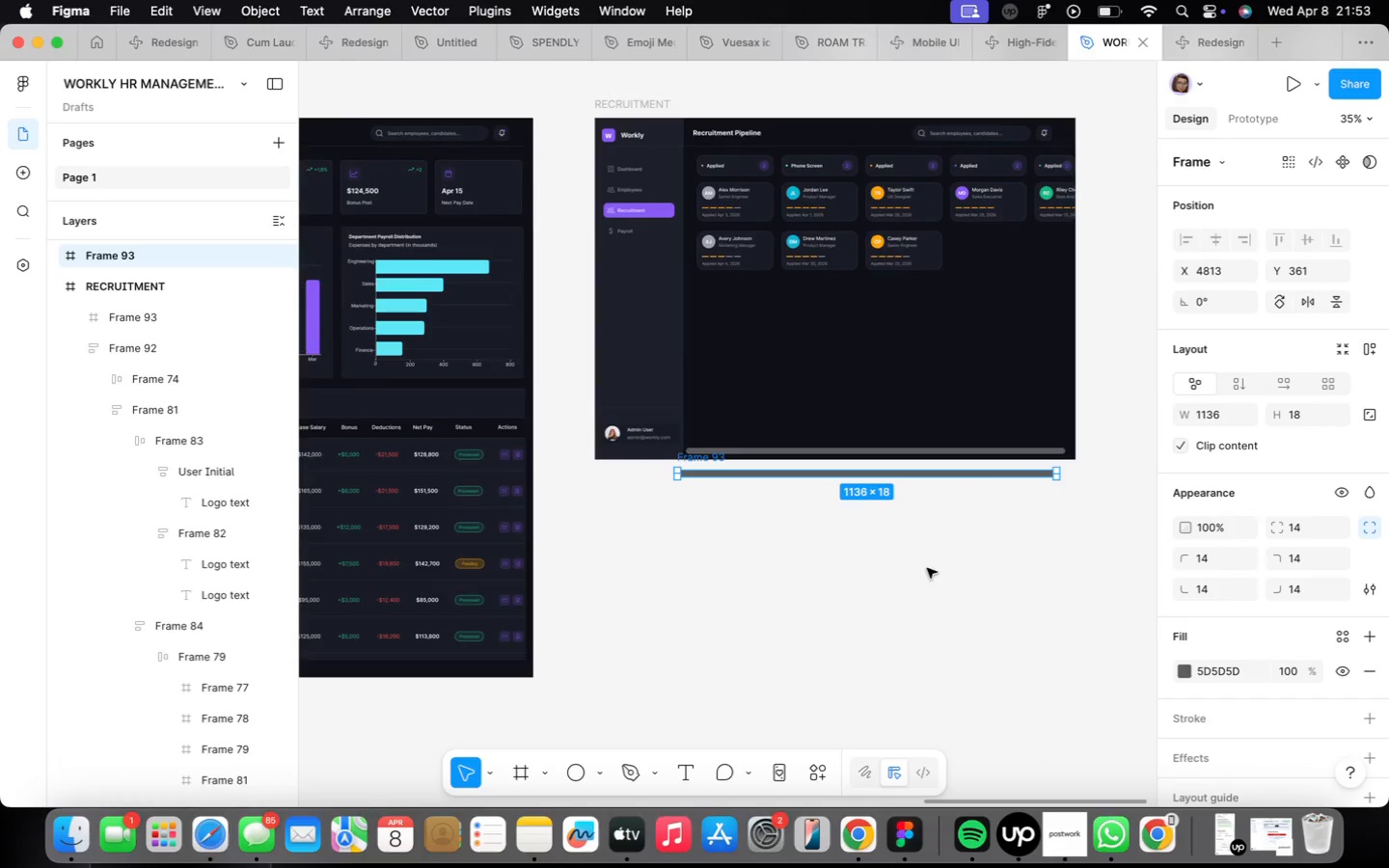 
scroll: coordinate [932, 545], scroll_direction: up, amount: 4.0
 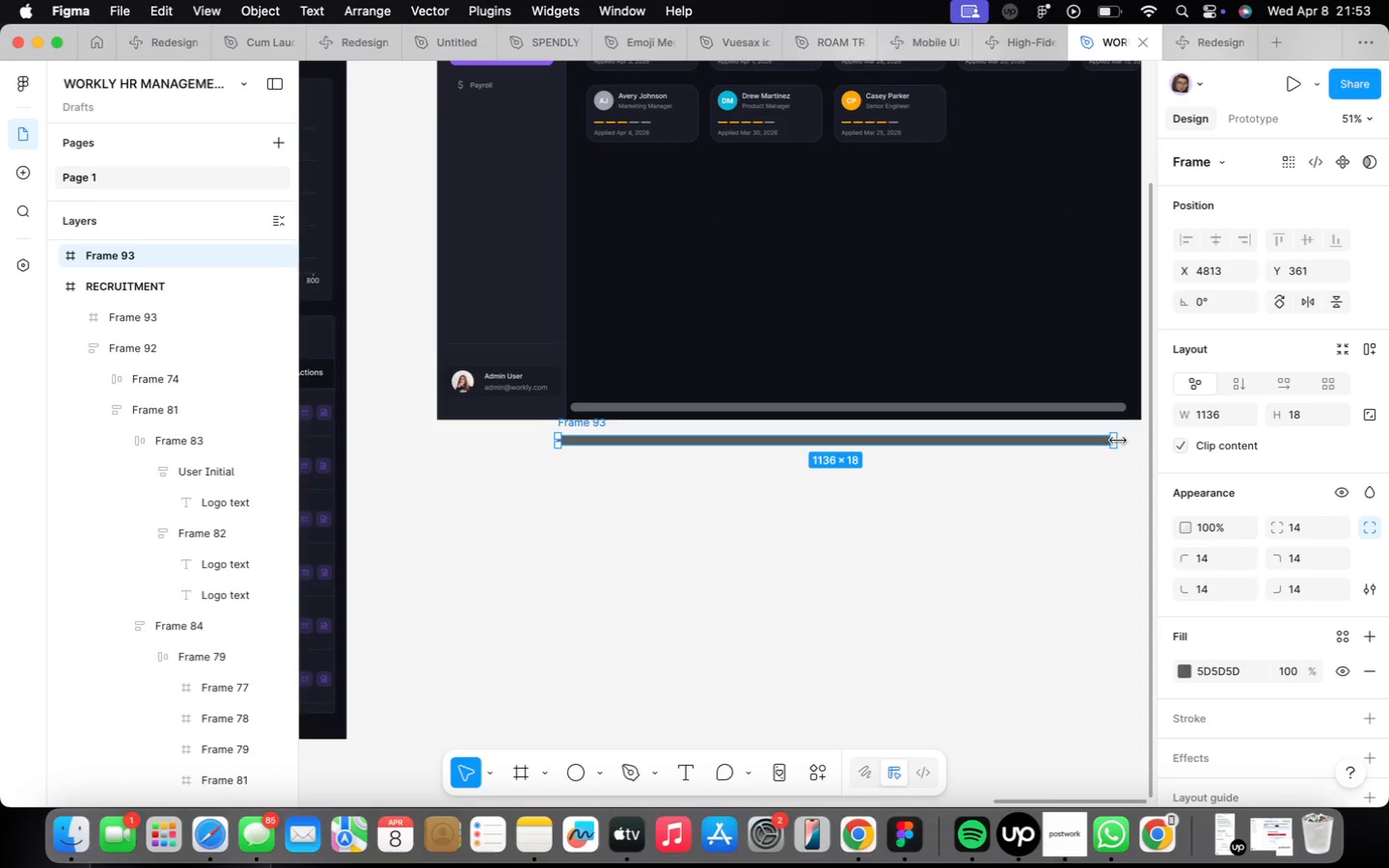 
left_click_drag(start_coordinate=[1118, 441], to_coordinate=[789, 439])
 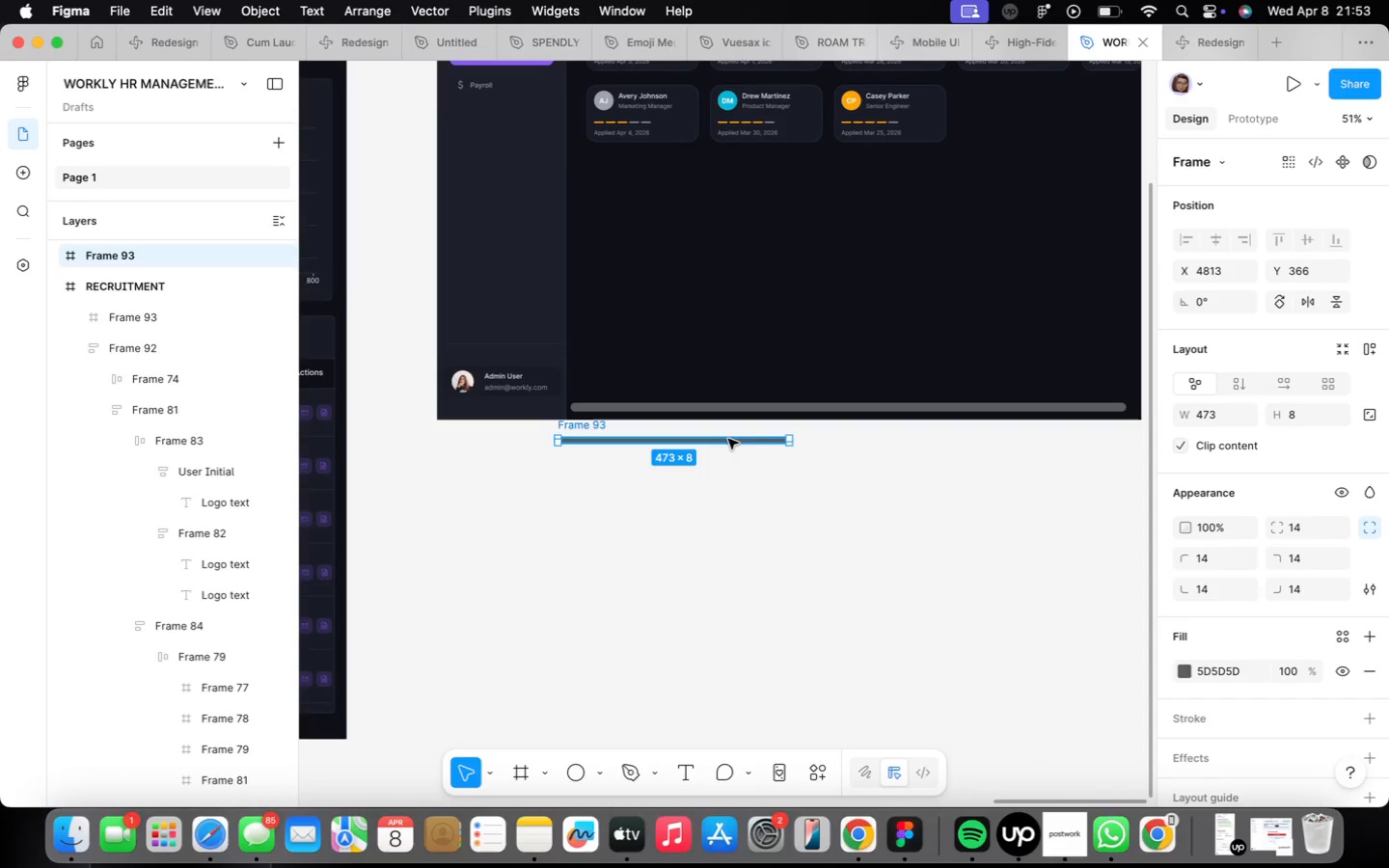 
hold_key(key=ShiftLeft, duration=1.07)
 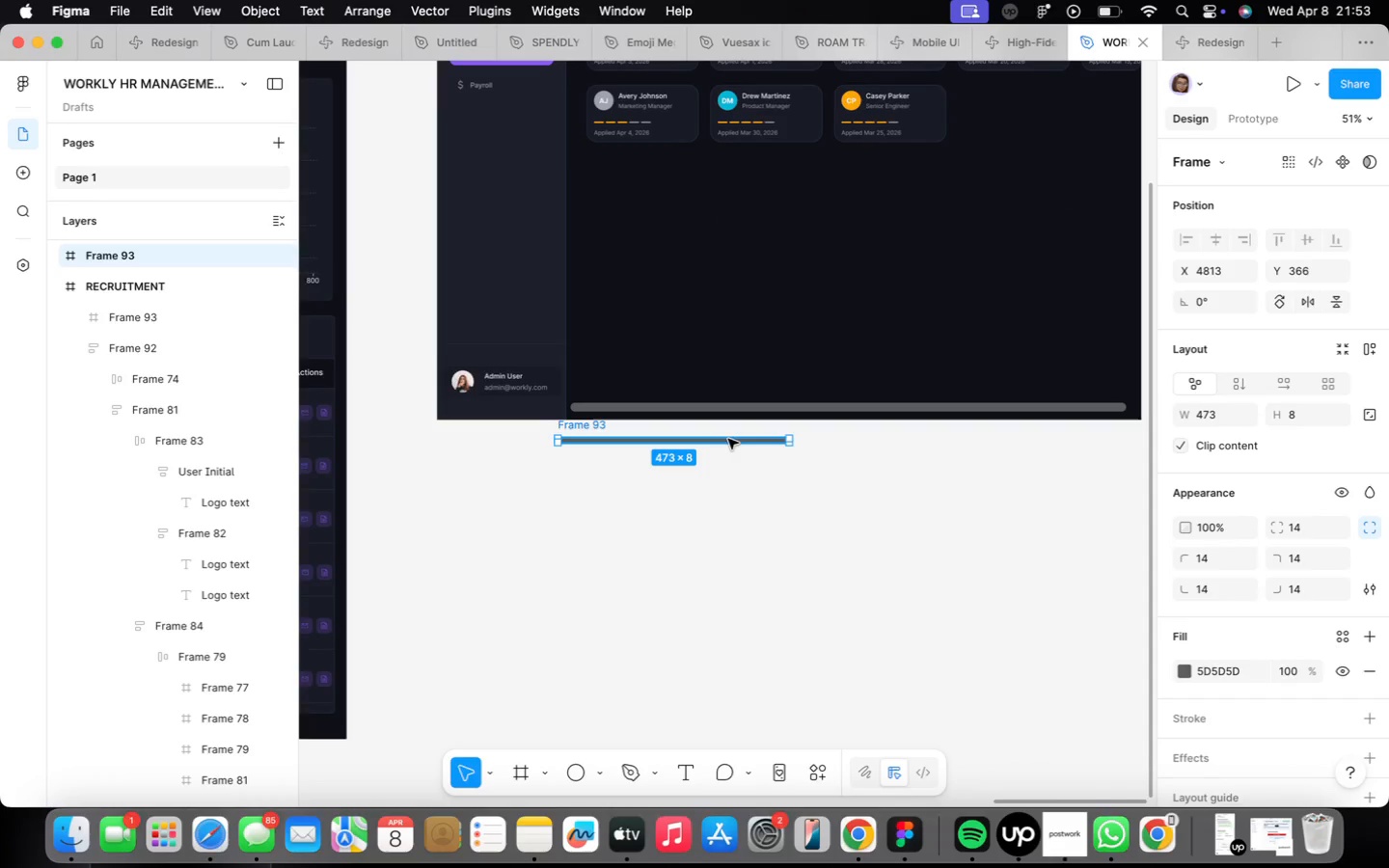 
left_click_drag(start_coordinate=[728, 439], to_coordinate=[808, 444])
 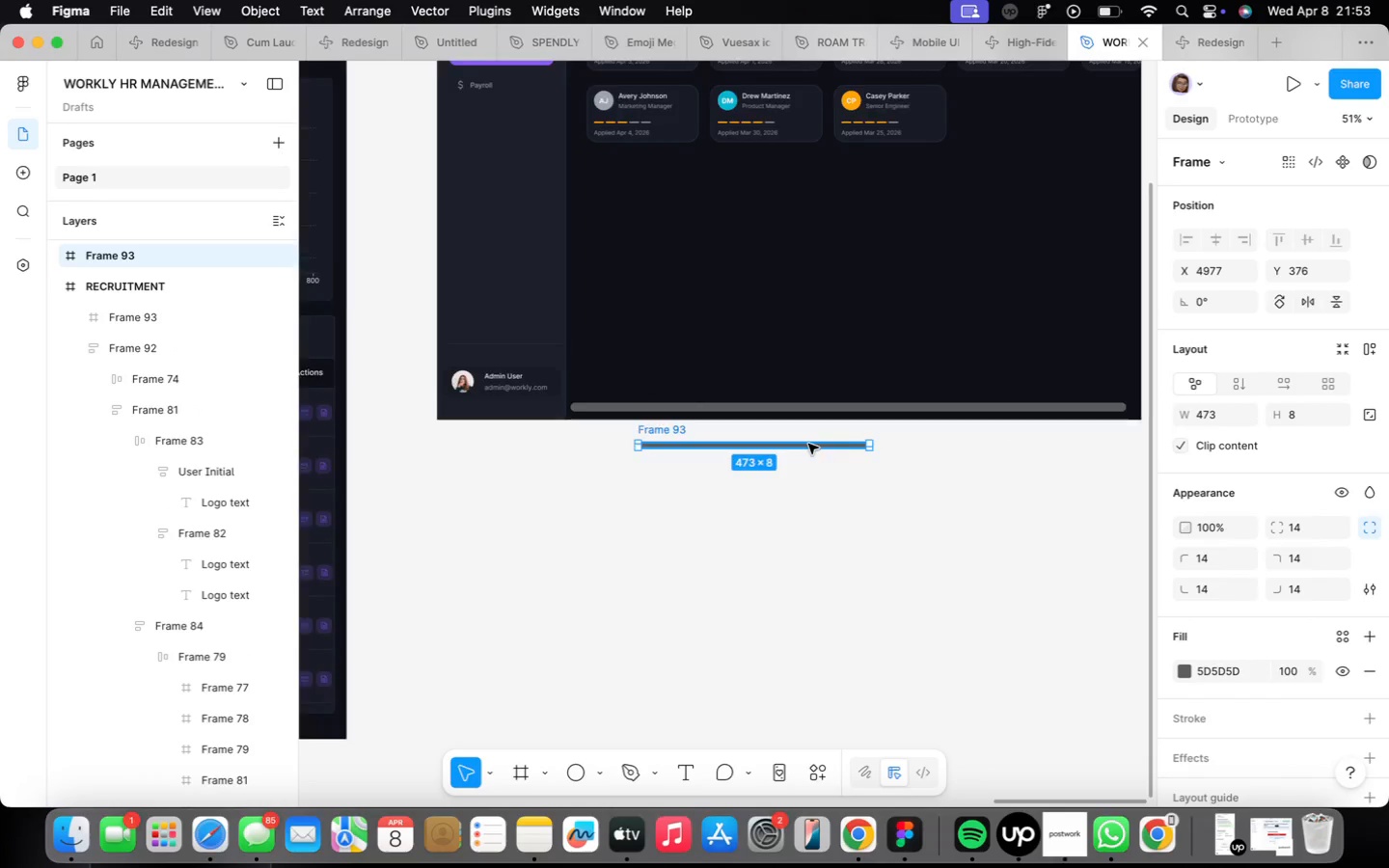 
scroll: coordinate [807, 443], scroll_direction: up, amount: 14.0
 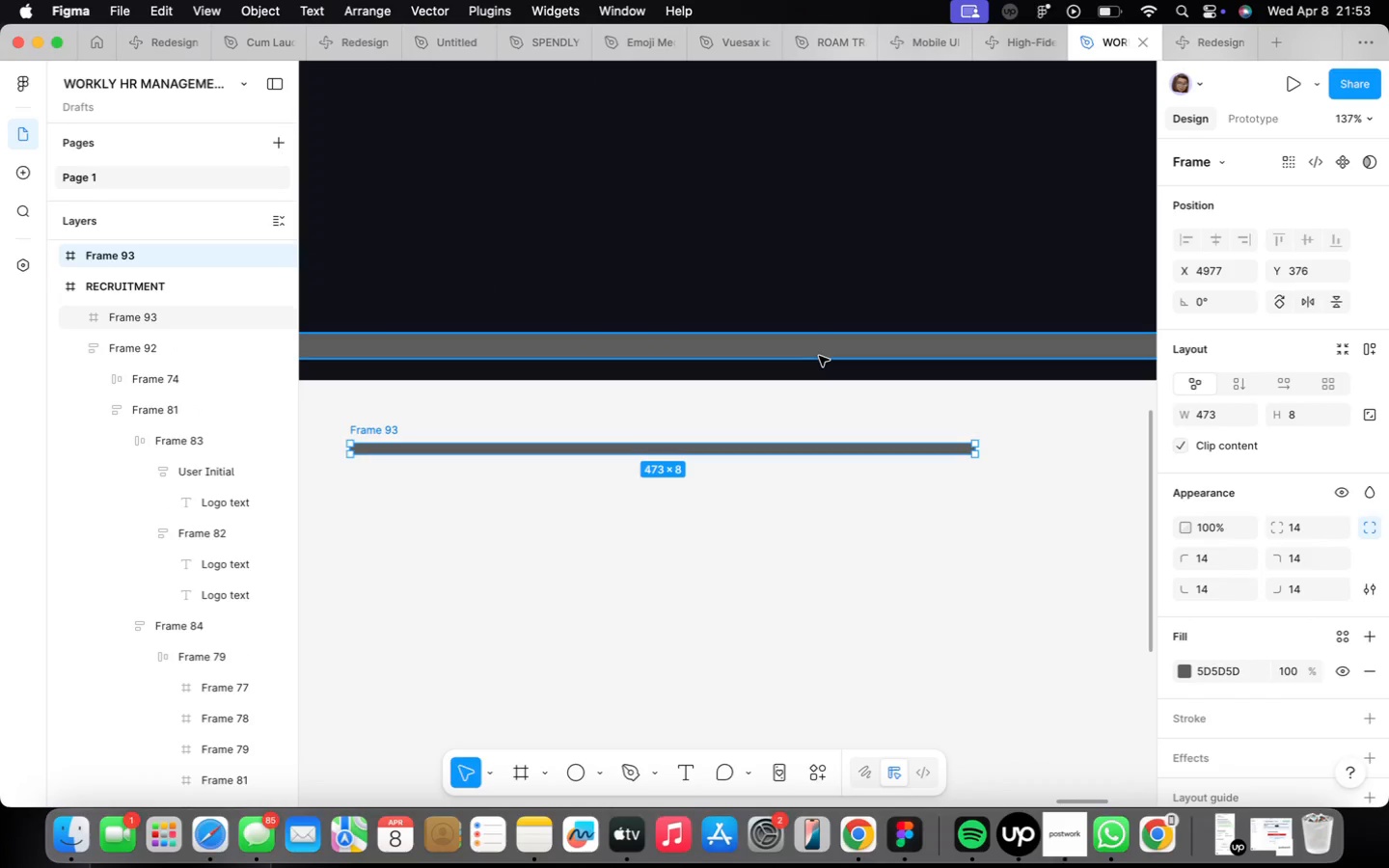 
left_click([819, 356])
 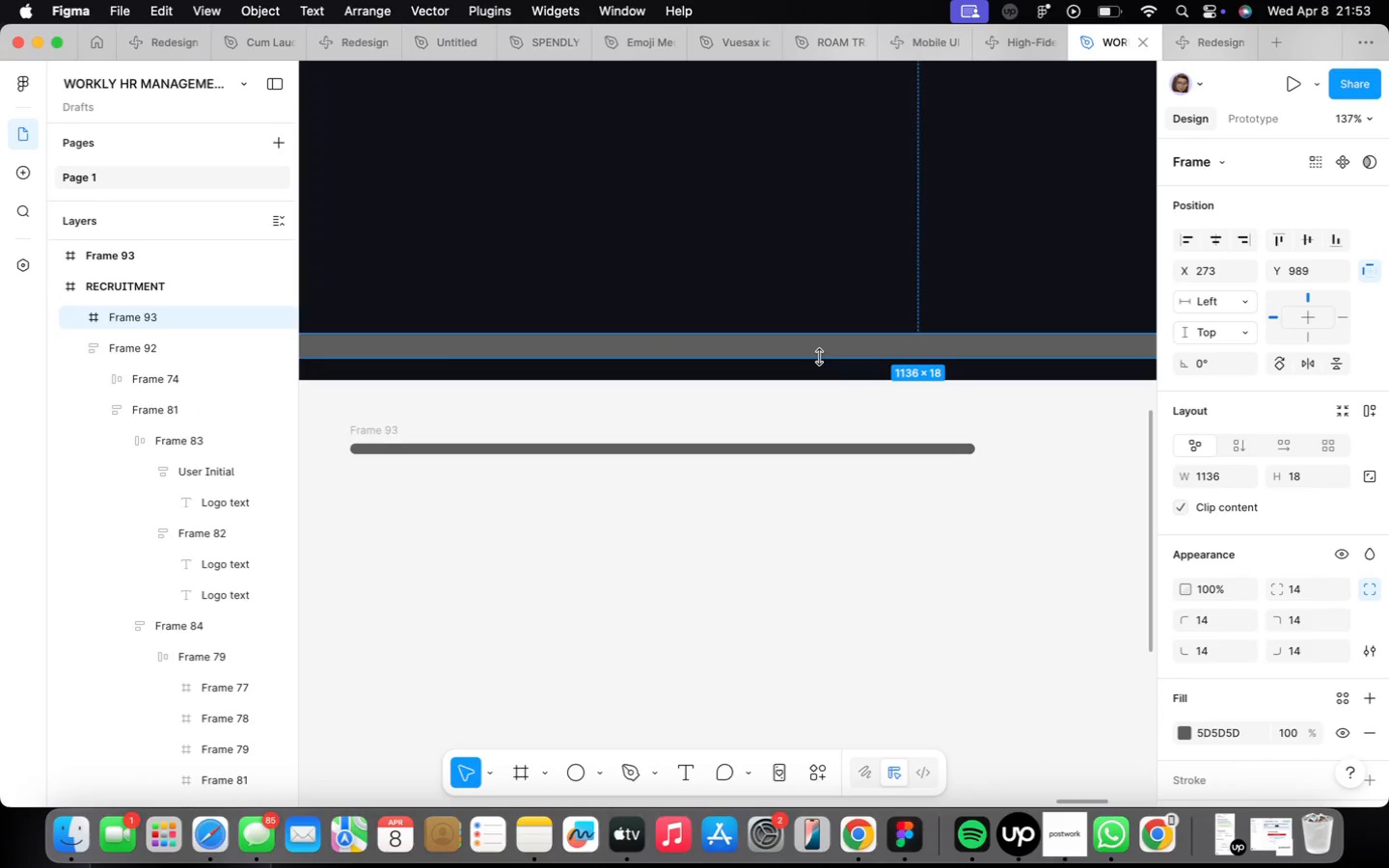 
scroll: coordinate [819, 357], scroll_direction: down, amount: 5.0
 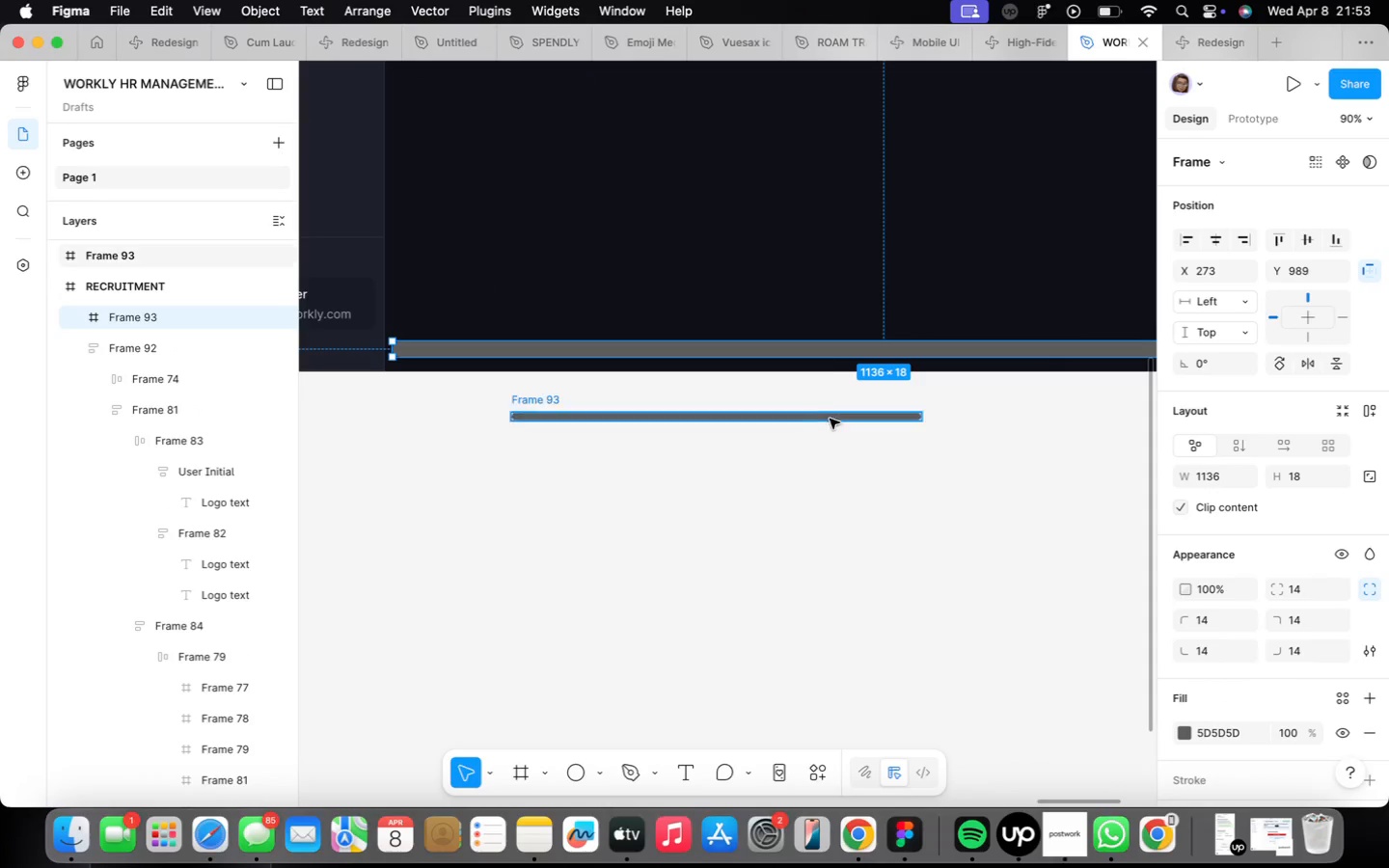 
left_click([832, 420])
 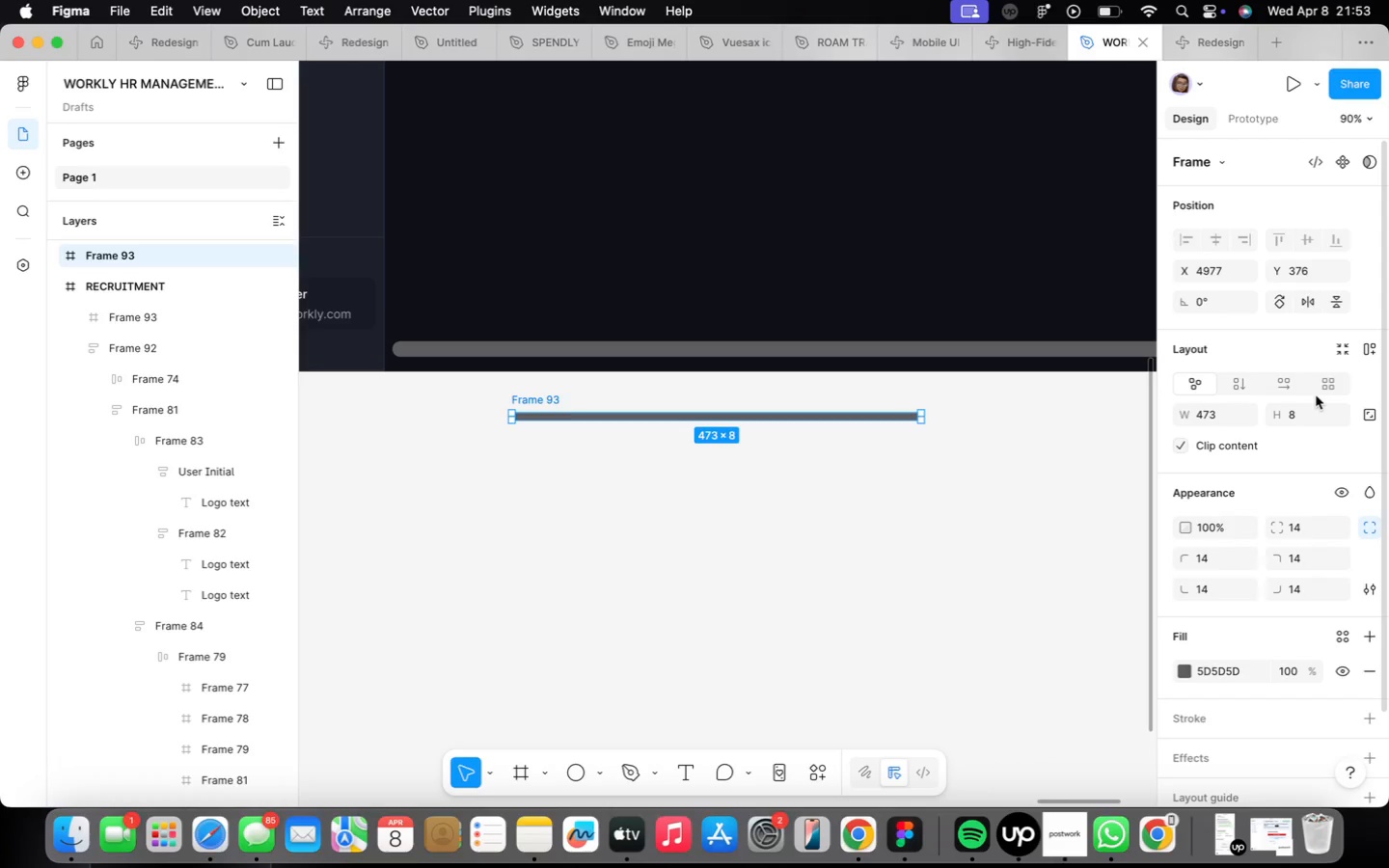 
left_click([1309, 420])
 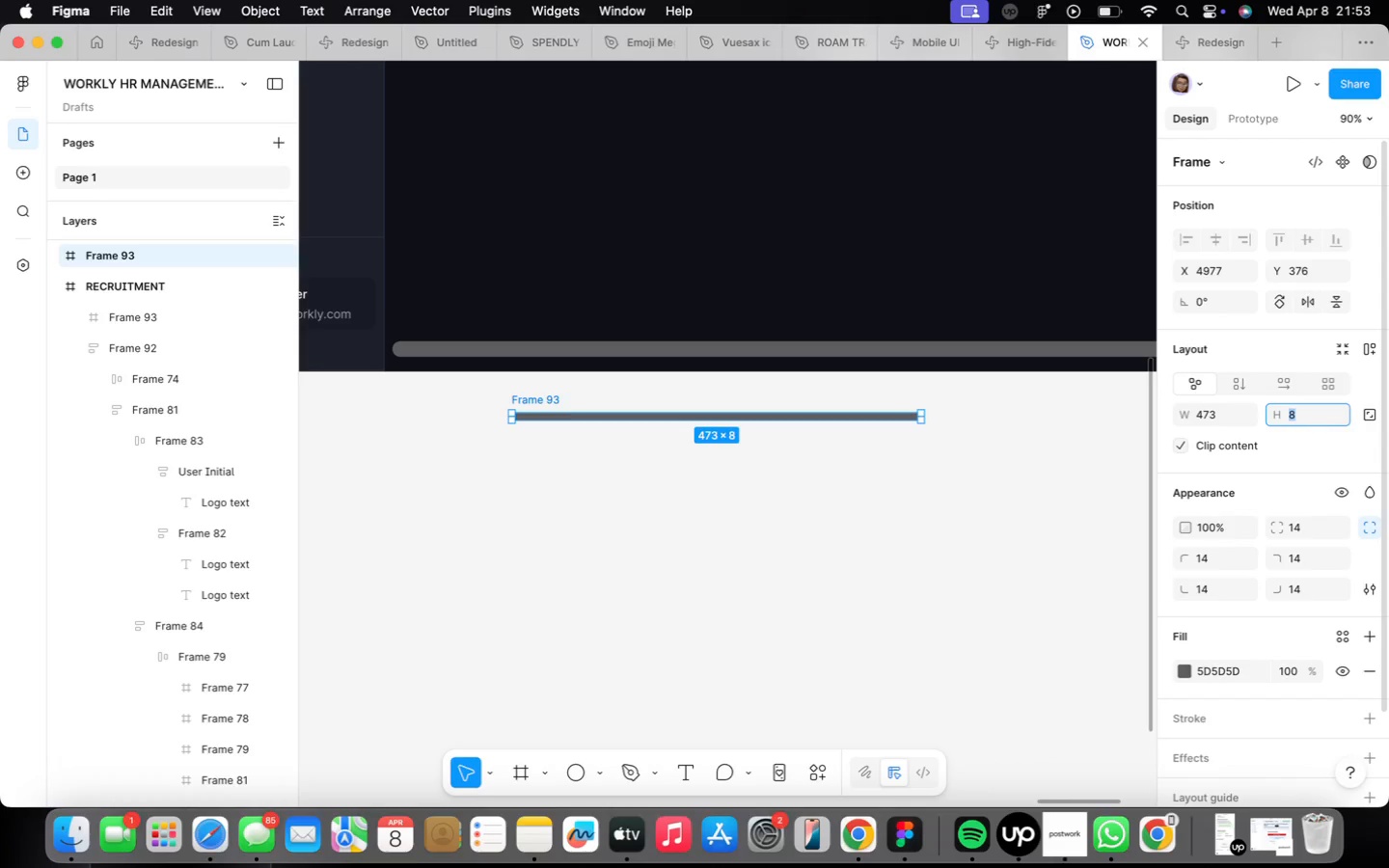 
key(Alt+1)
 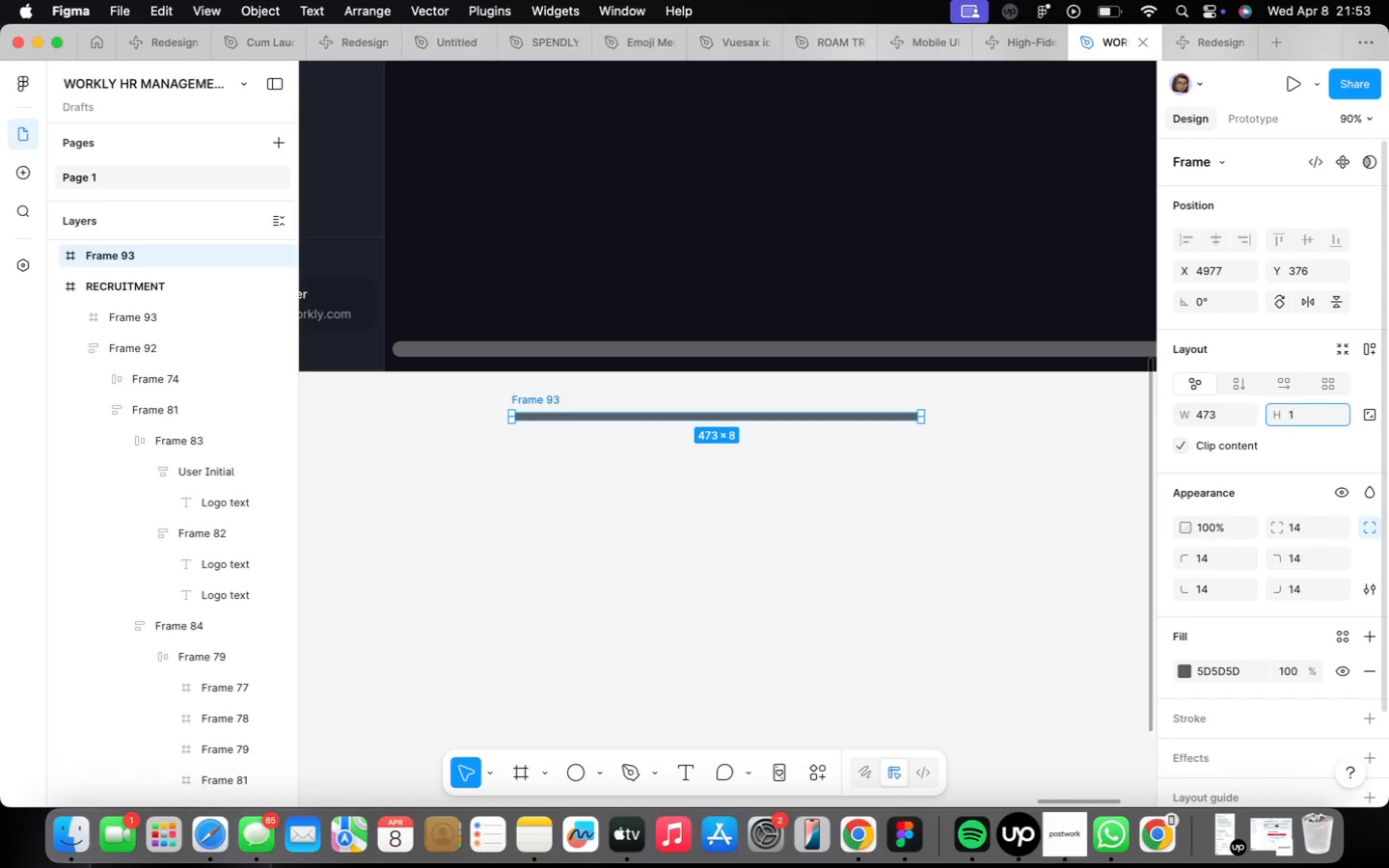 
key(Alt+8)
 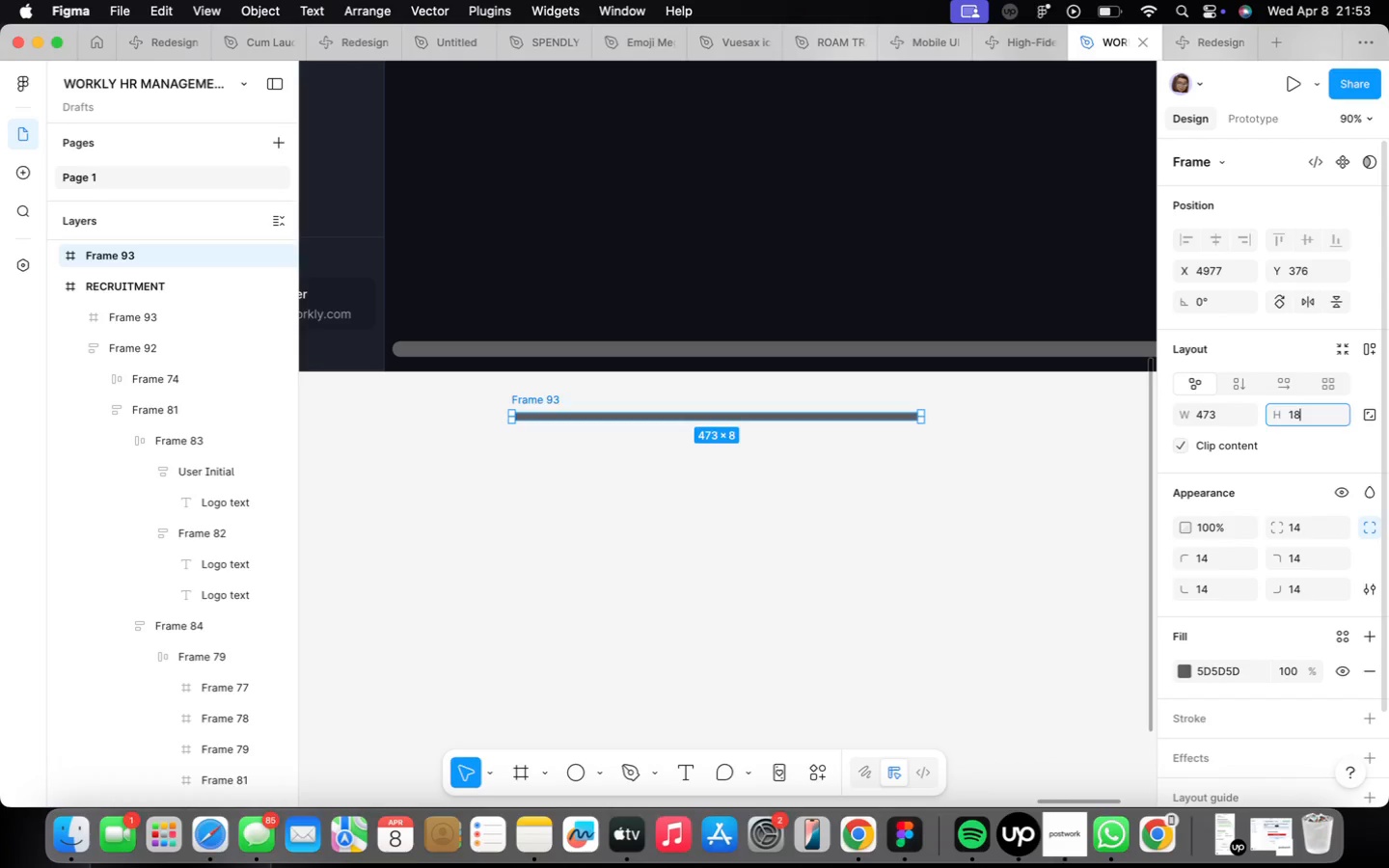 
key(Alt+Enter)
 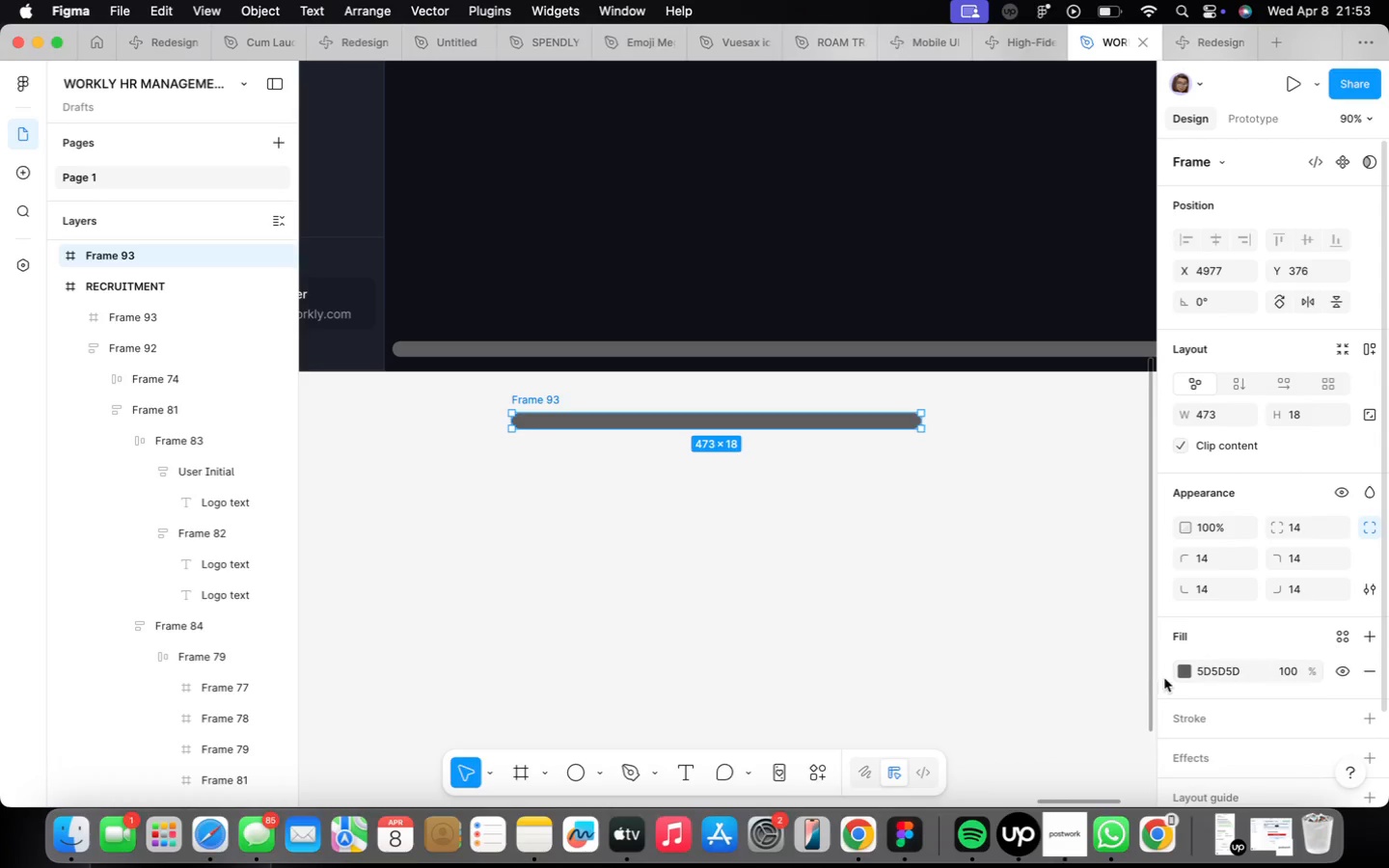 
left_click([1184, 669])
 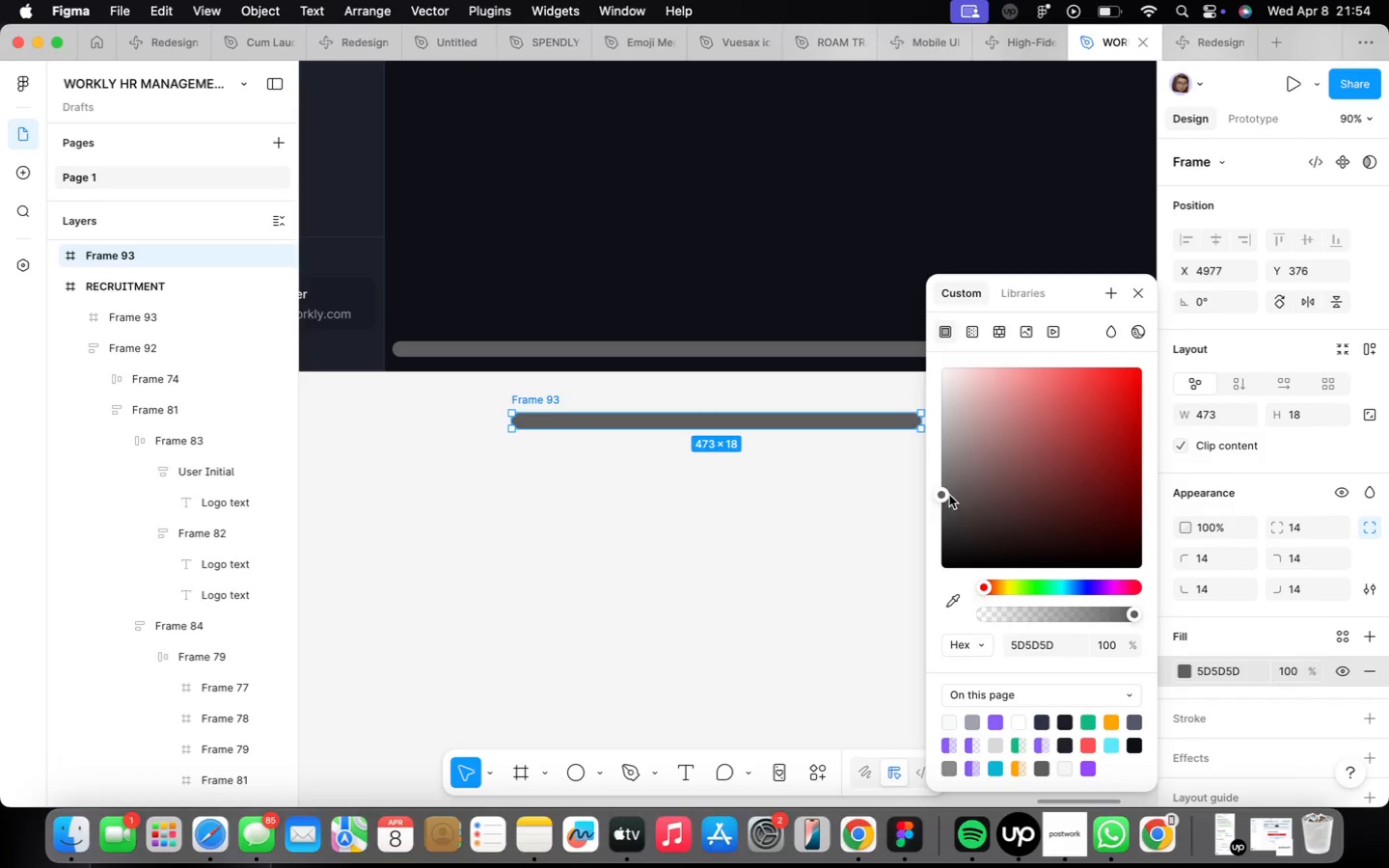 
left_click_drag(start_coordinate=[946, 493], to_coordinate=[969, 538])
 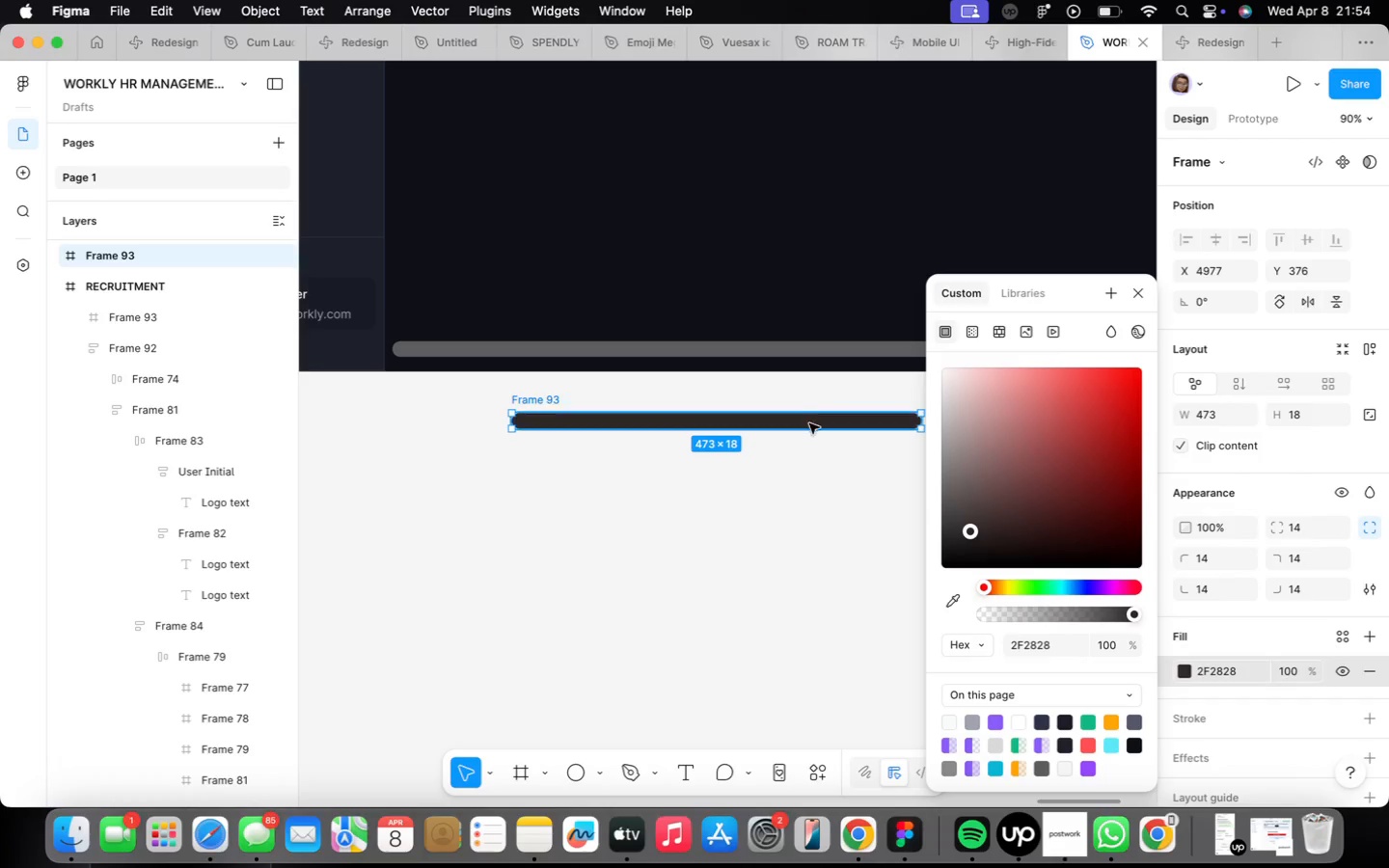 
left_click_drag(start_coordinate=[809, 426], to_coordinate=[833, 357])
 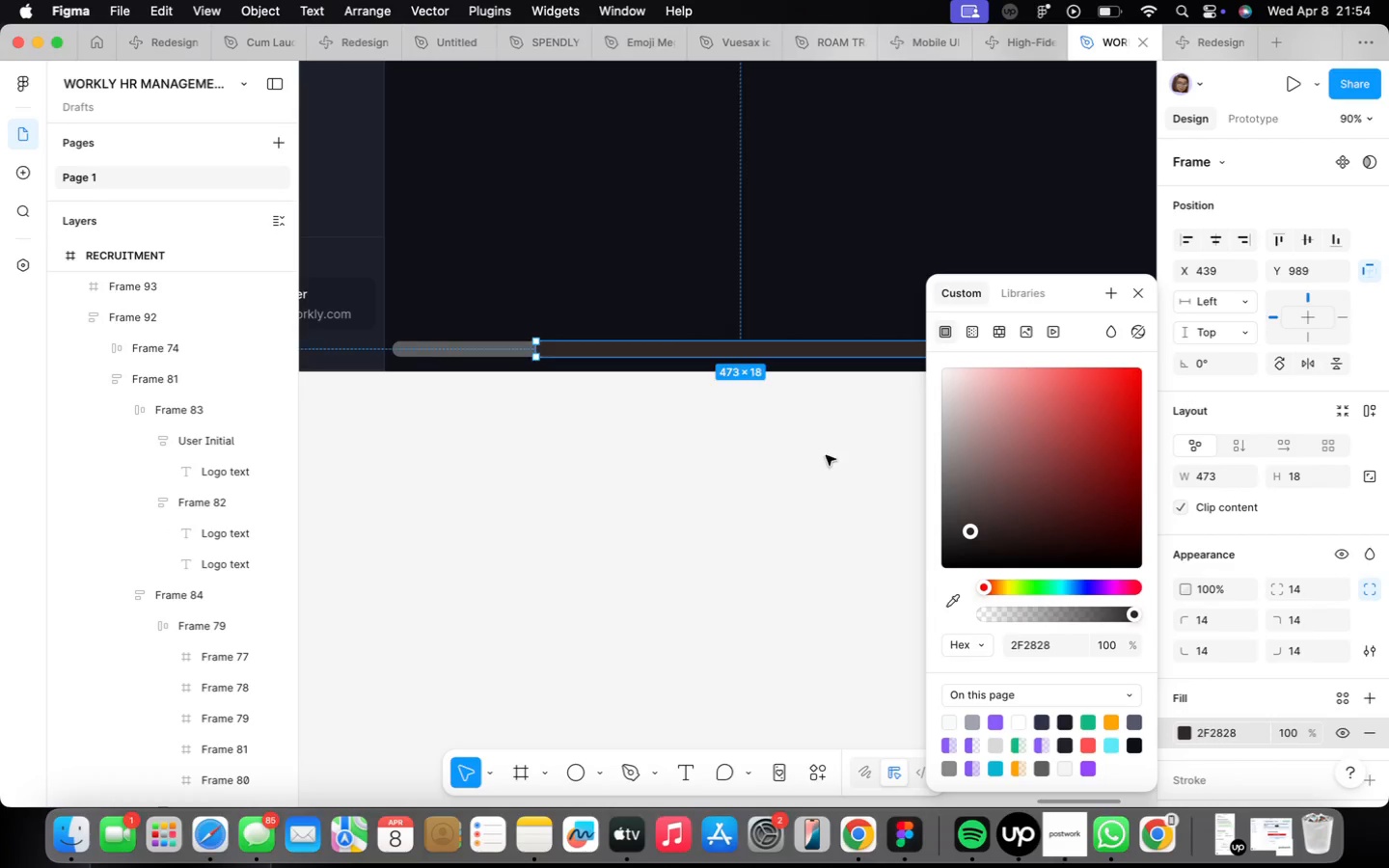 
left_click([825, 460])
 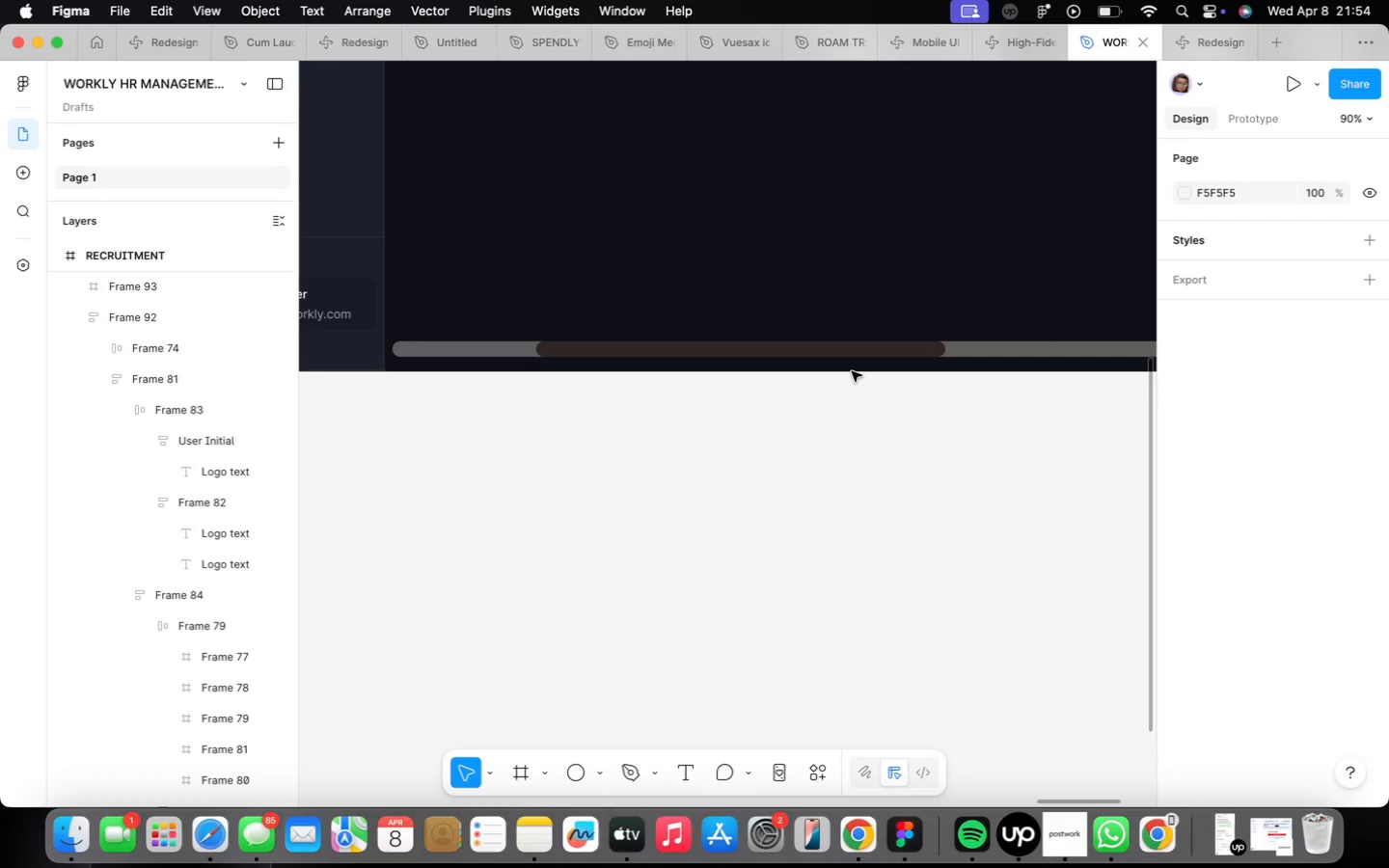 
left_click([856, 349])
 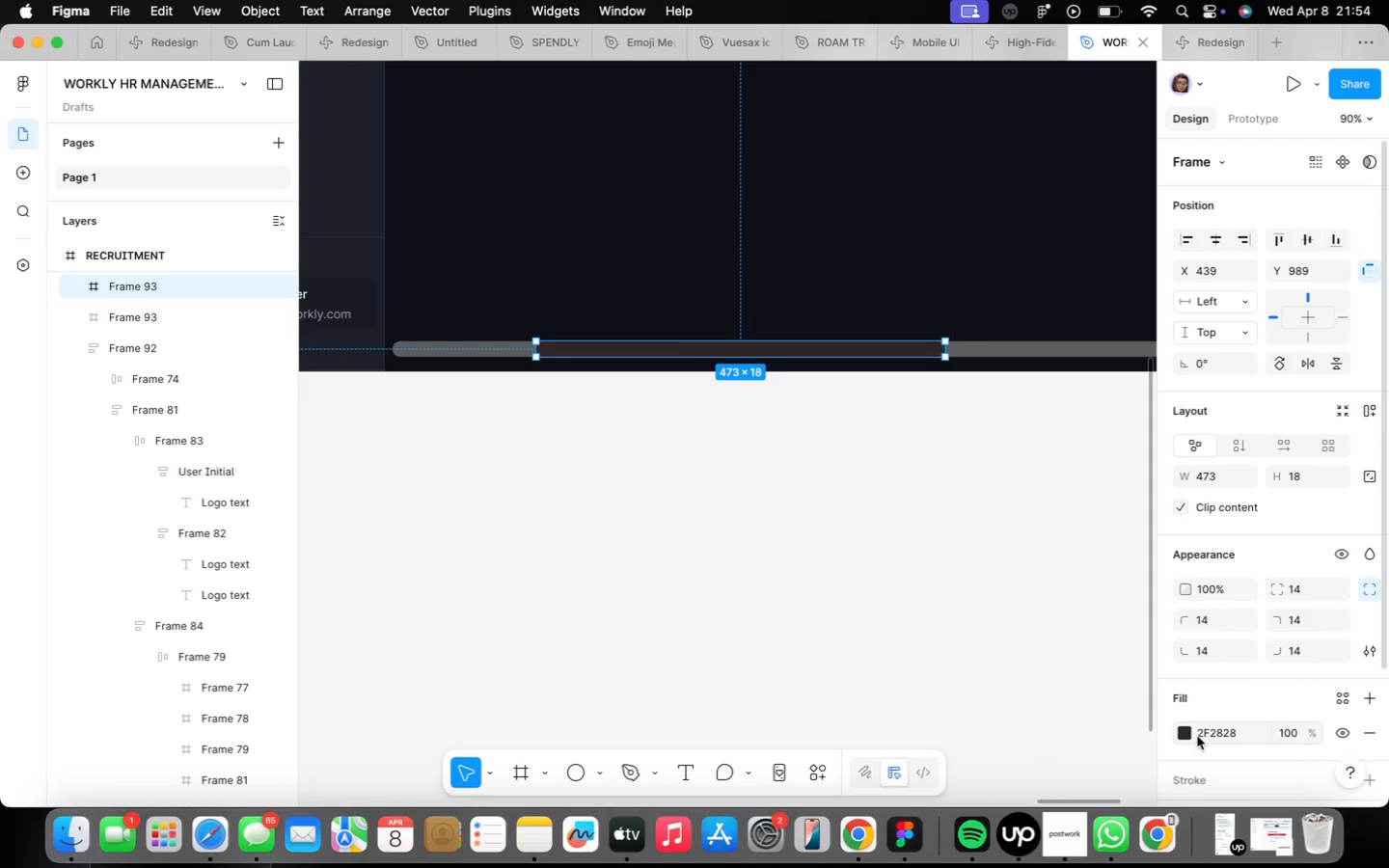 
left_click([1186, 728])
 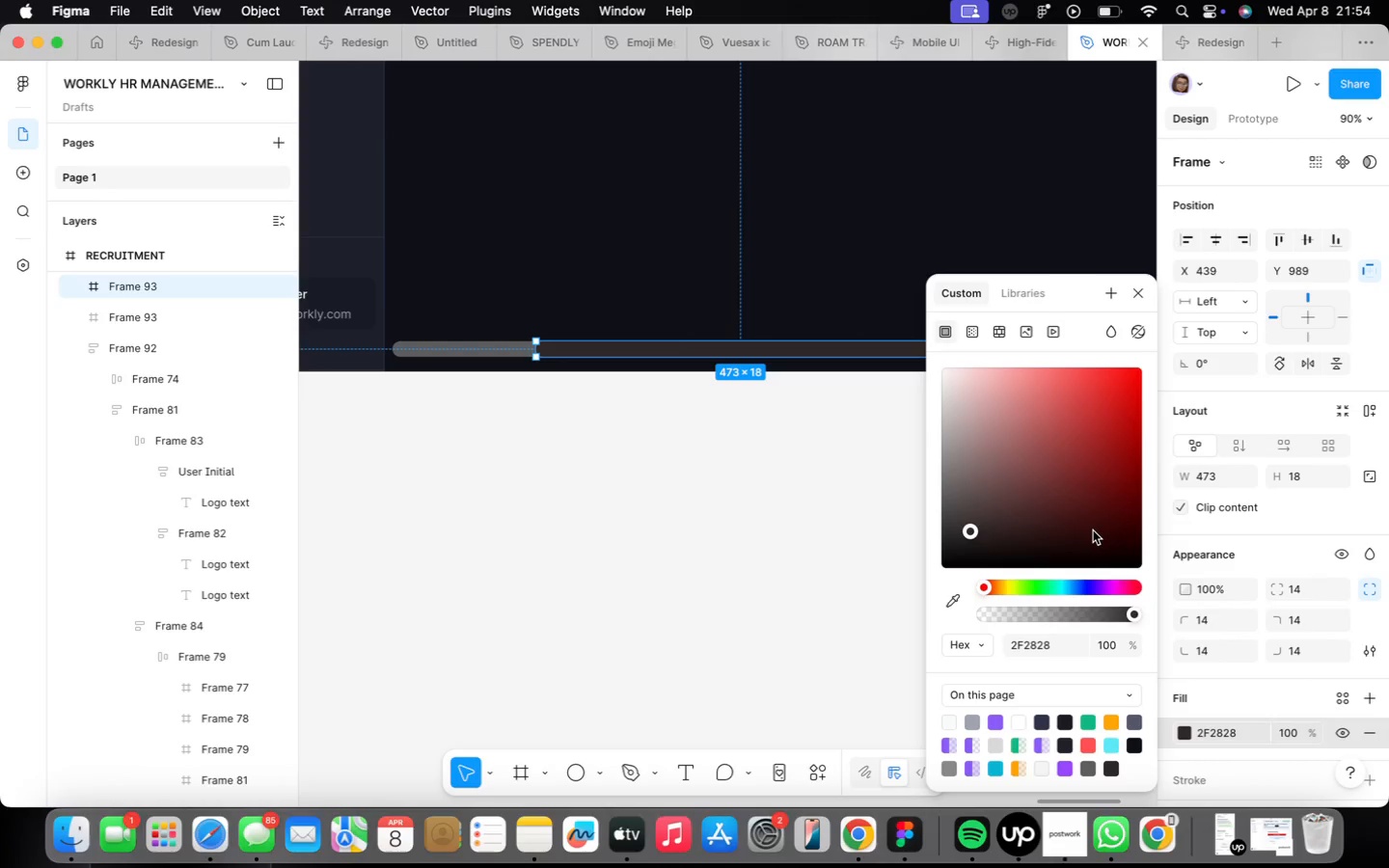 
left_click_drag(start_coordinate=[969, 533], to_coordinate=[902, 577])
 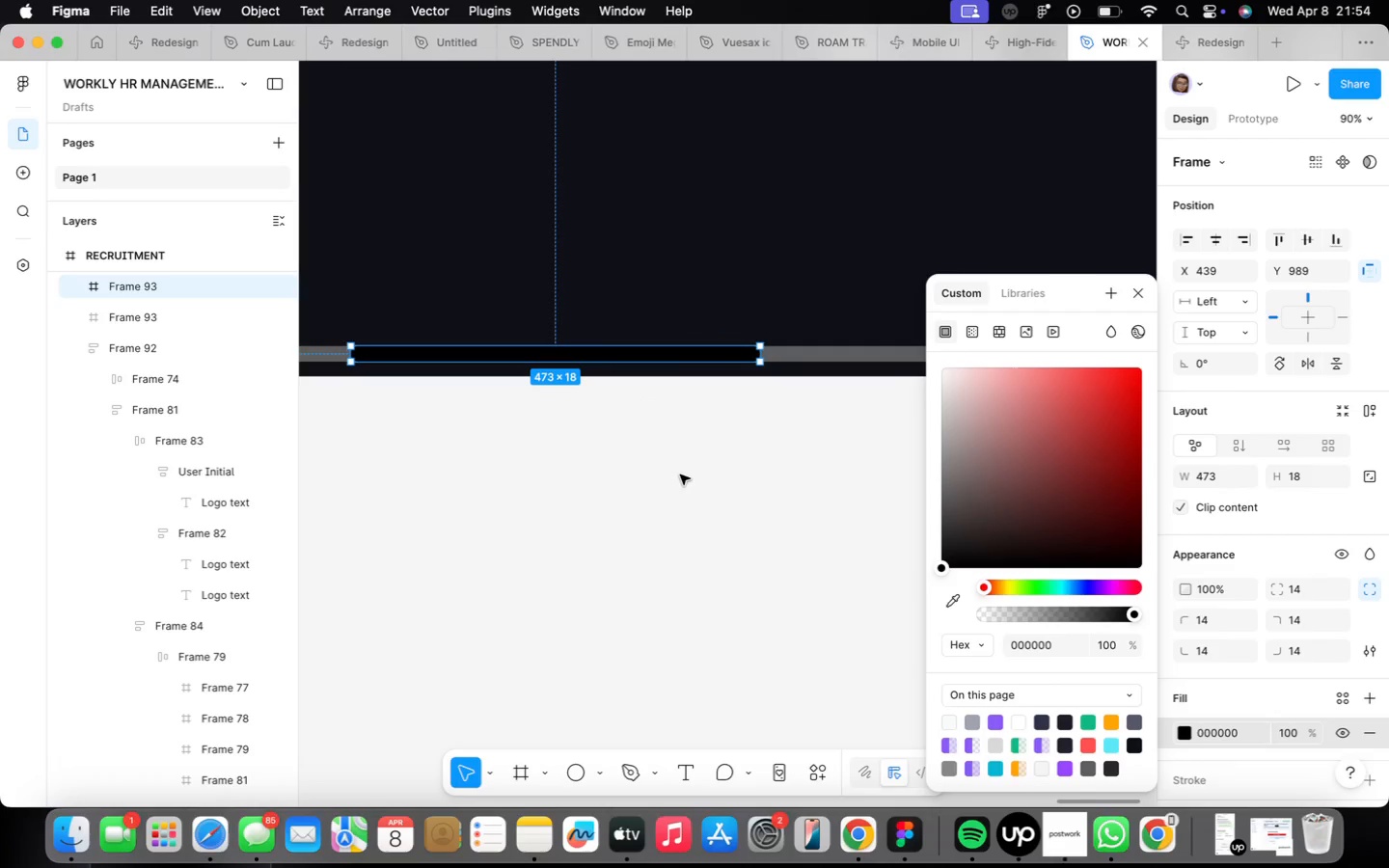 
scroll: coordinate [755, 474], scroll_direction: down, amount: 11.0
 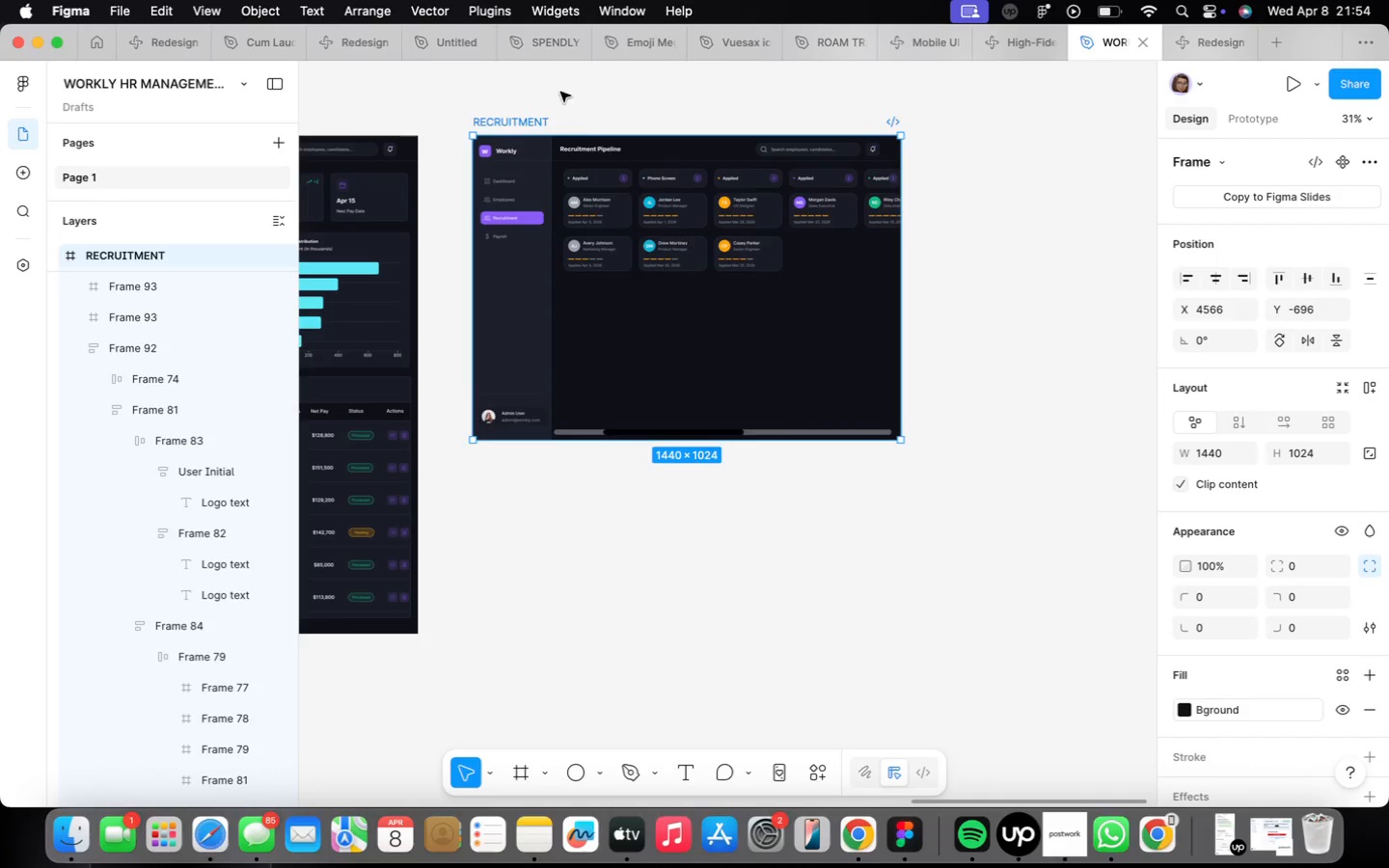 
scroll: coordinate [606, 314], scroll_direction: up, amount: 8.0
 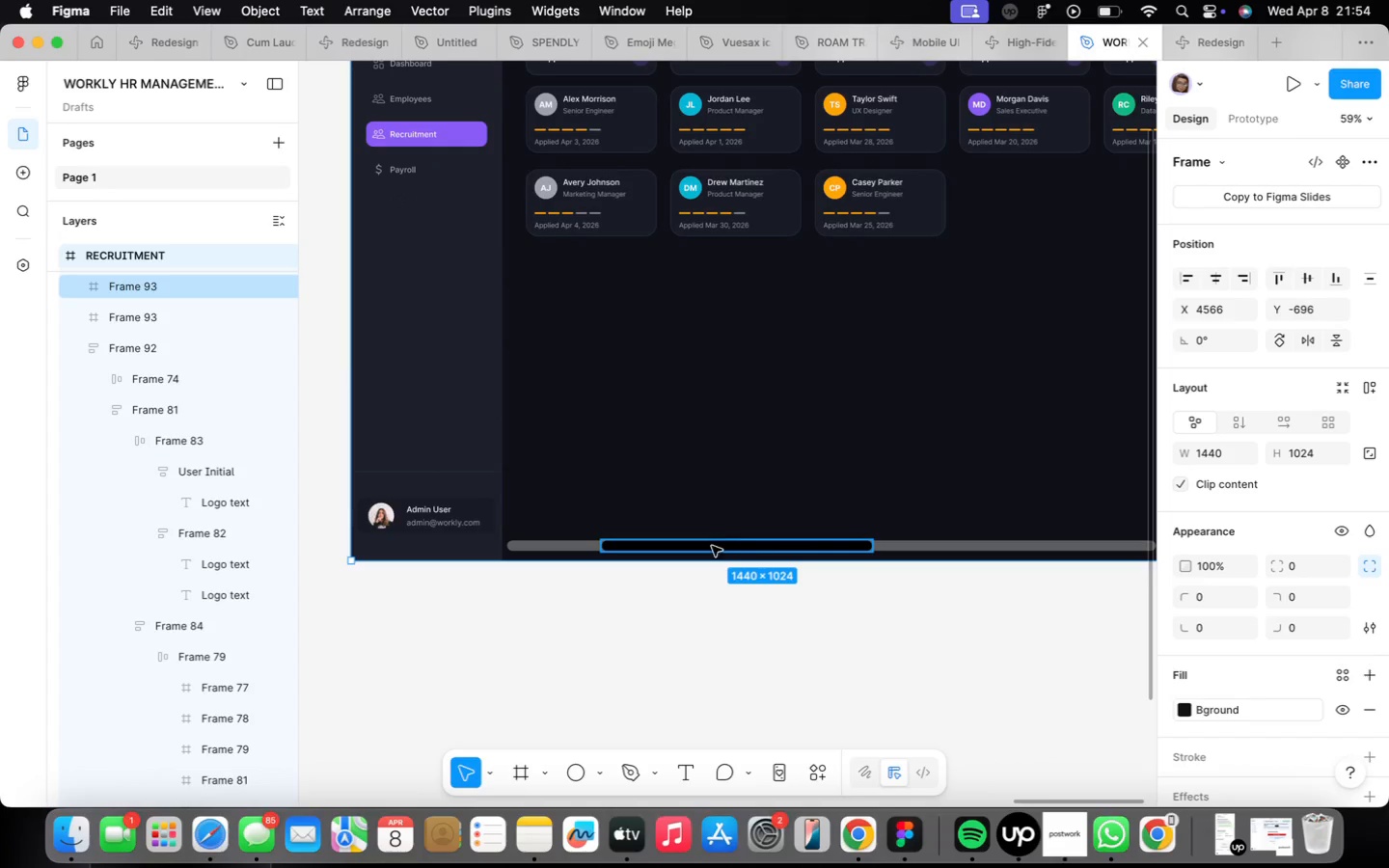 
left_click([712, 546])
 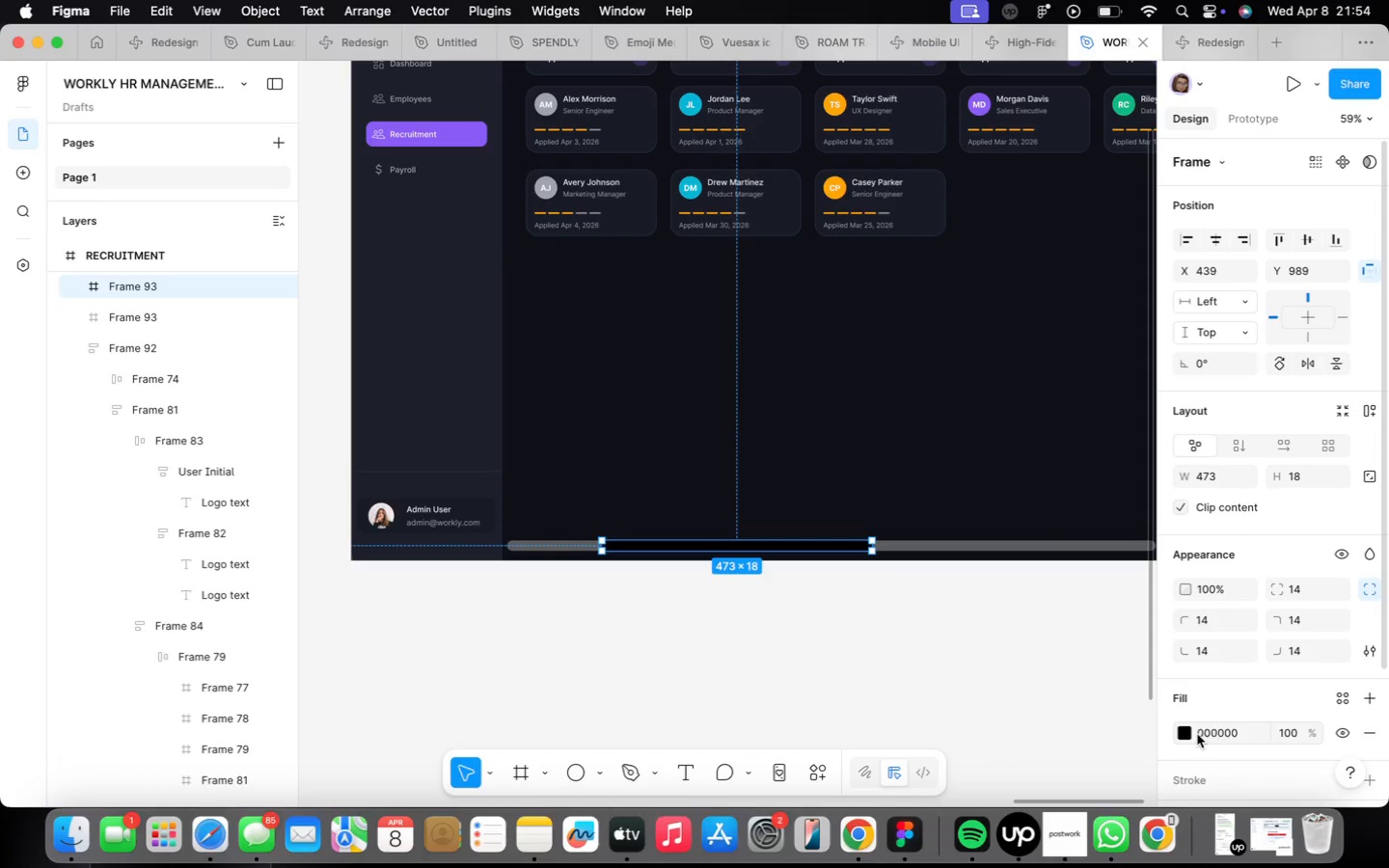 
left_click([1183, 734])
 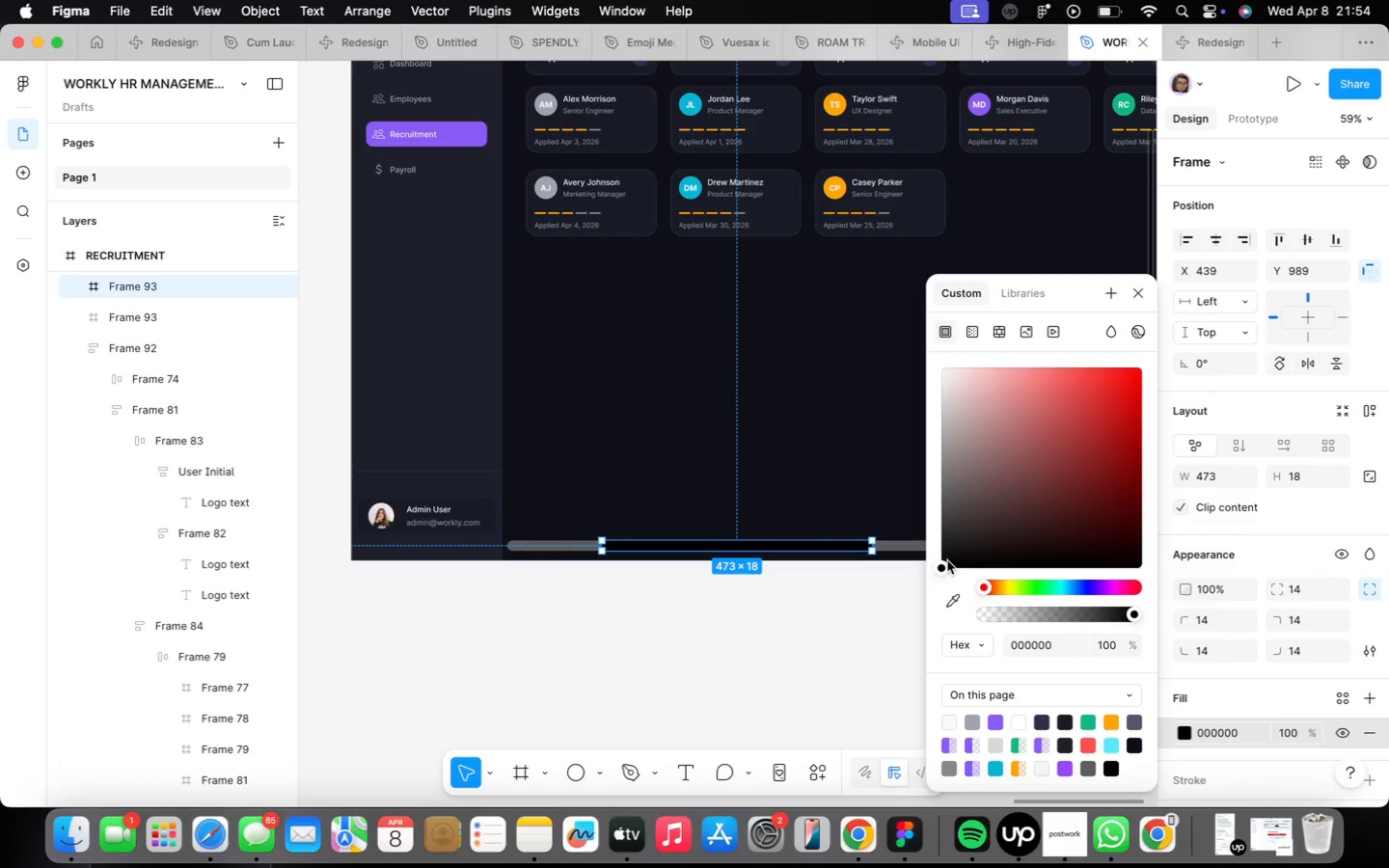 
left_click_drag(start_coordinate=[941, 567], to_coordinate=[936, 549])
 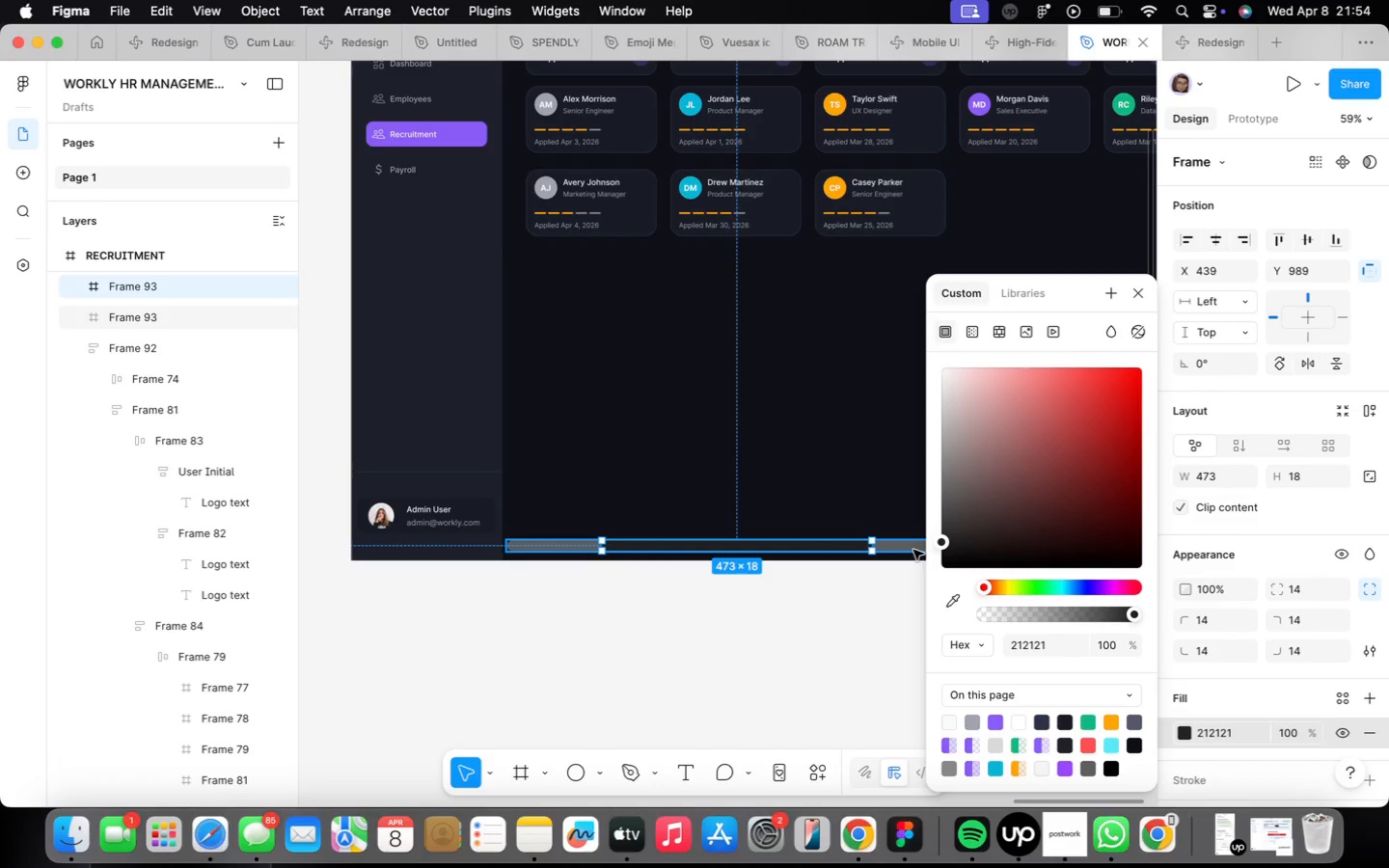 
left_click([912, 550])
 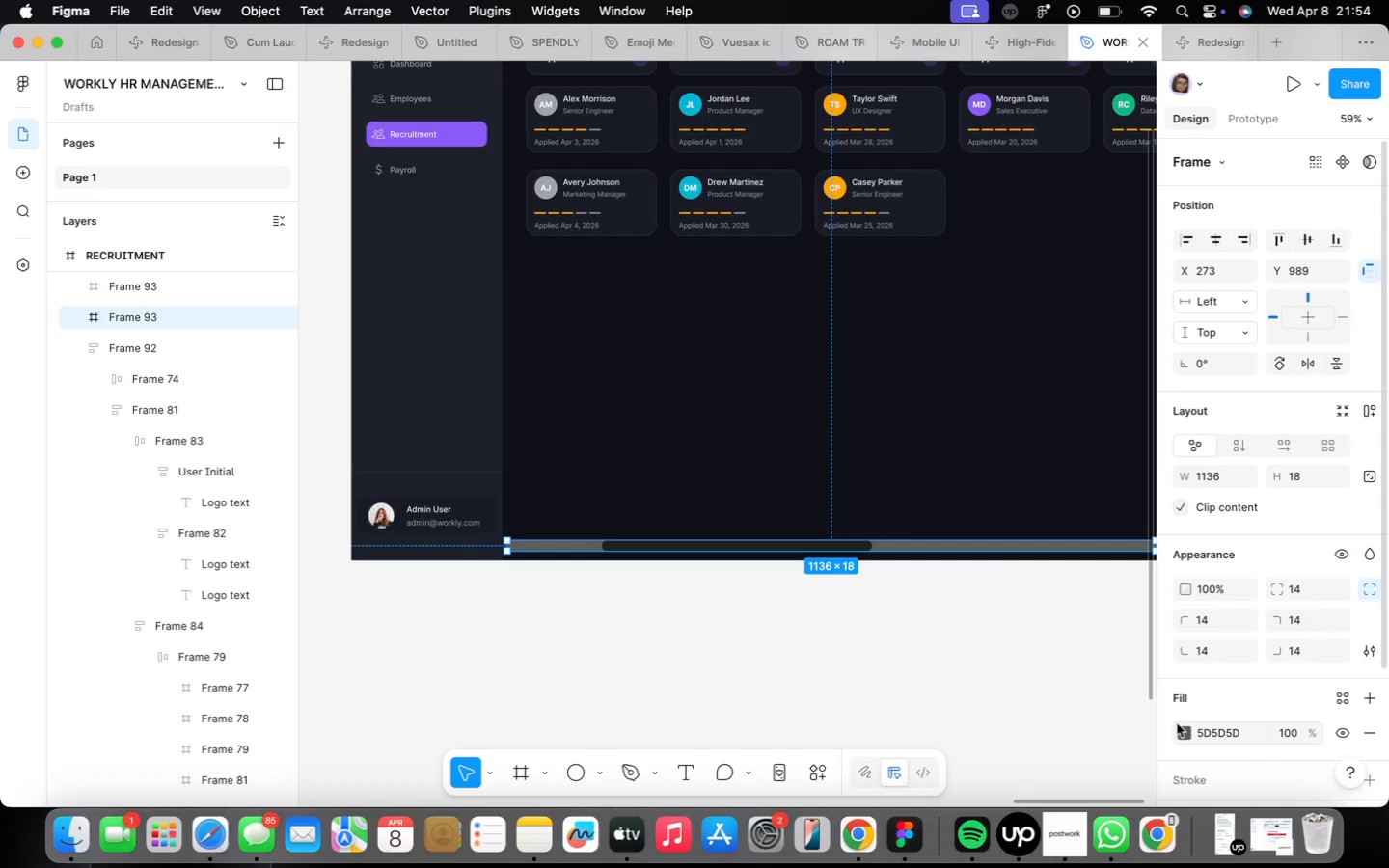 
left_click([1185, 730])
 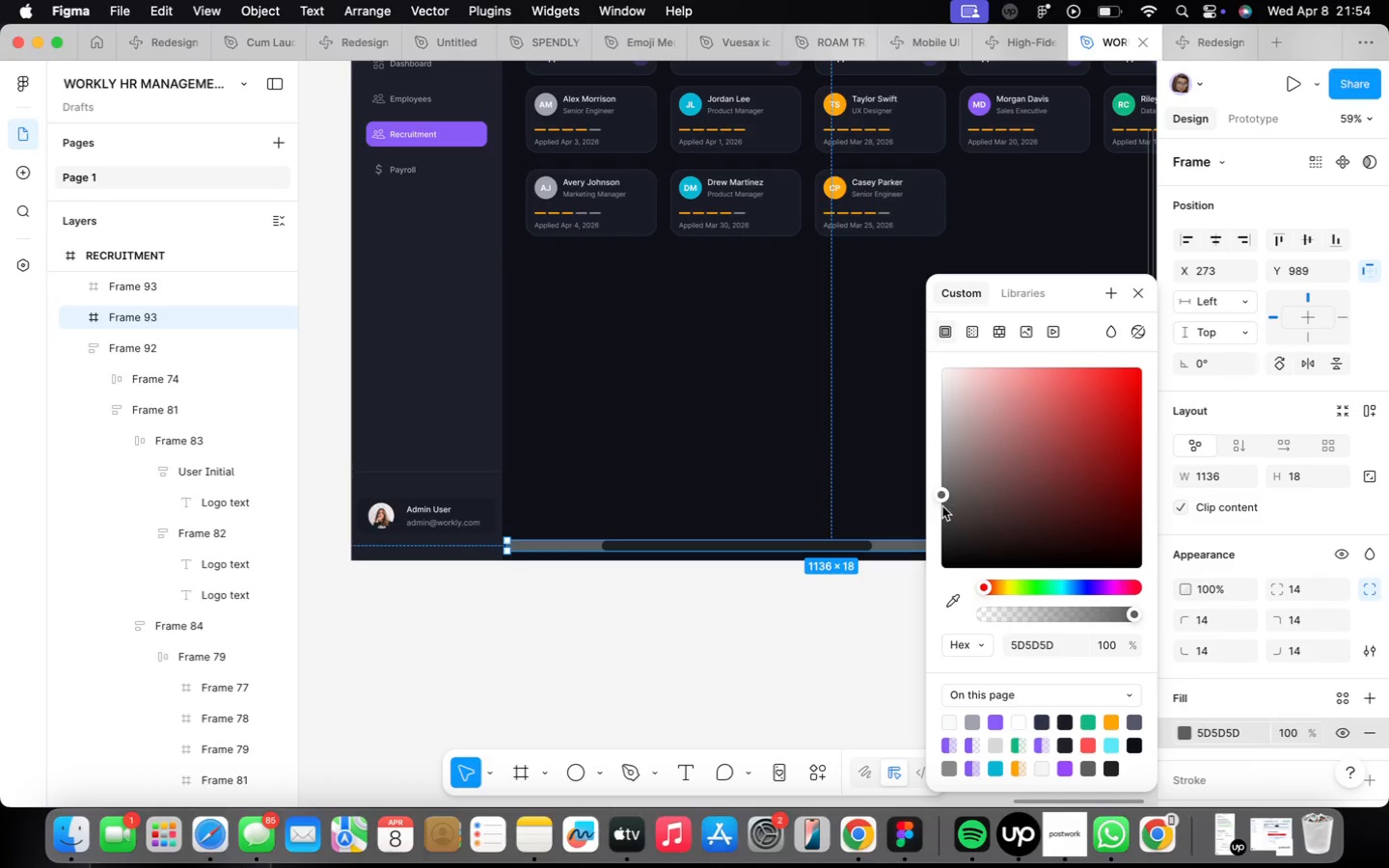 
left_click_drag(start_coordinate=[941, 496], to_coordinate=[949, 567])
 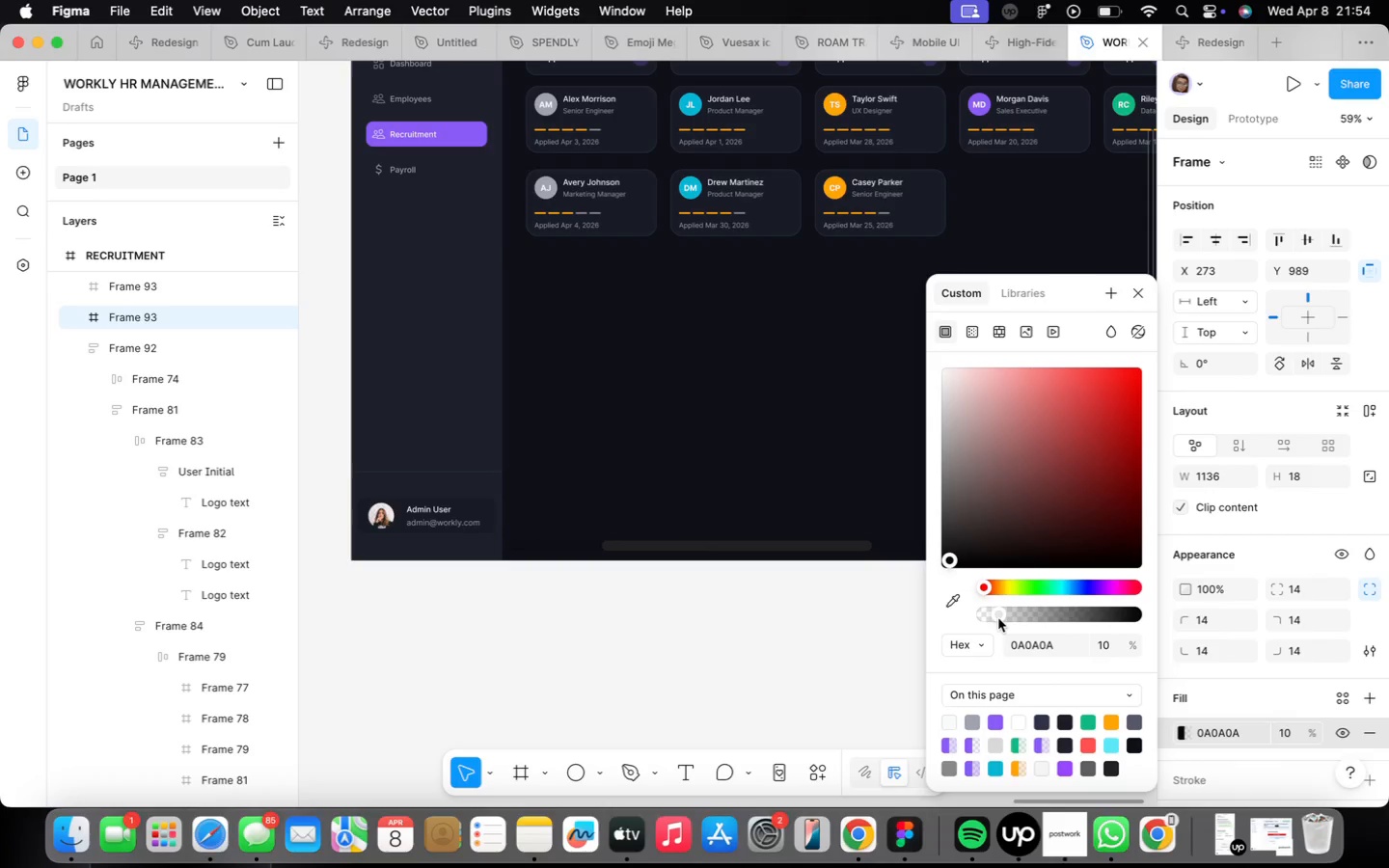 
left_click_drag(start_coordinate=[1002, 618], to_coordinate=[1060, 613])
 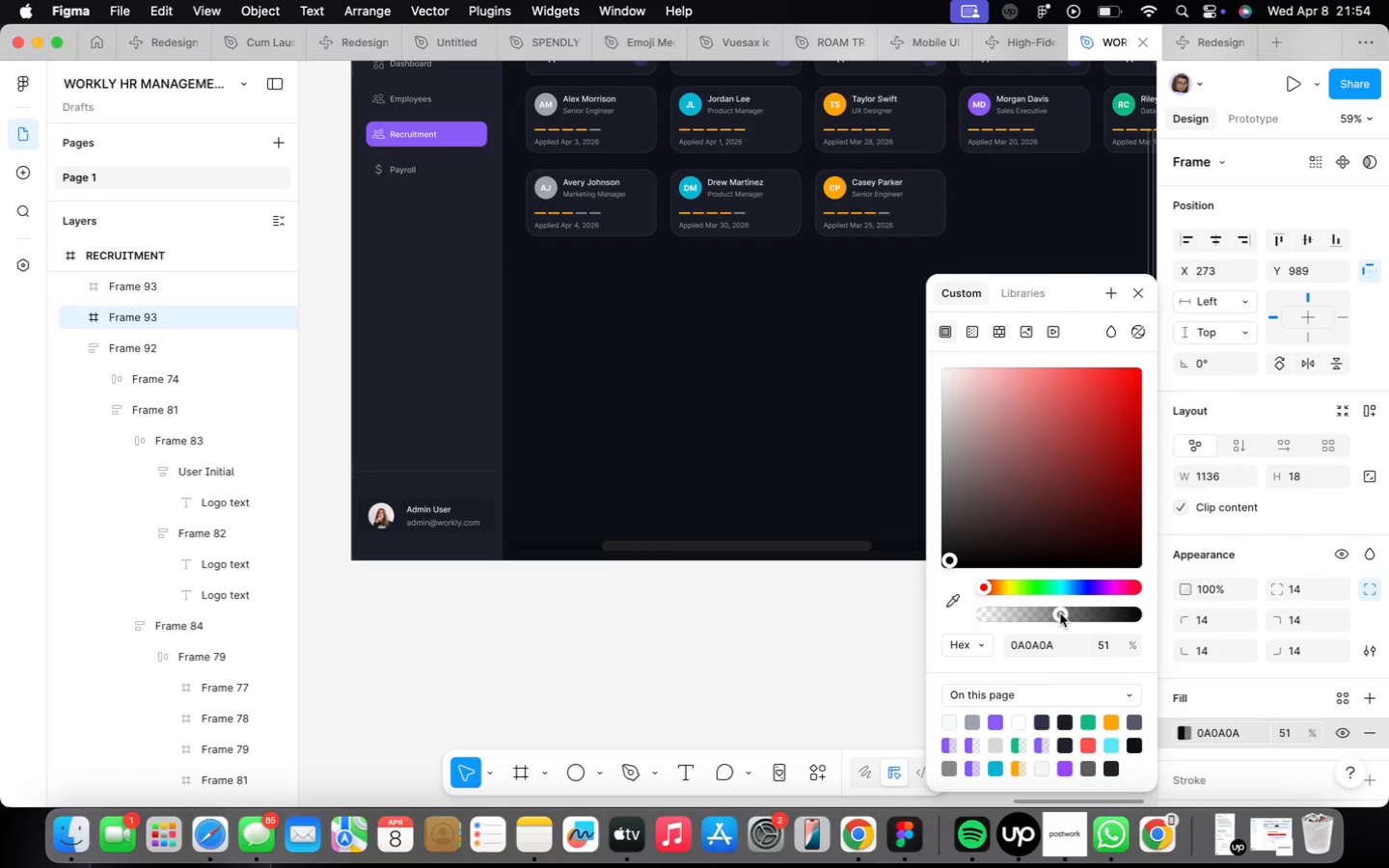 
left_click_drag(start_coordinate=[1059, 612], to_coordinate=[1007, 616])
 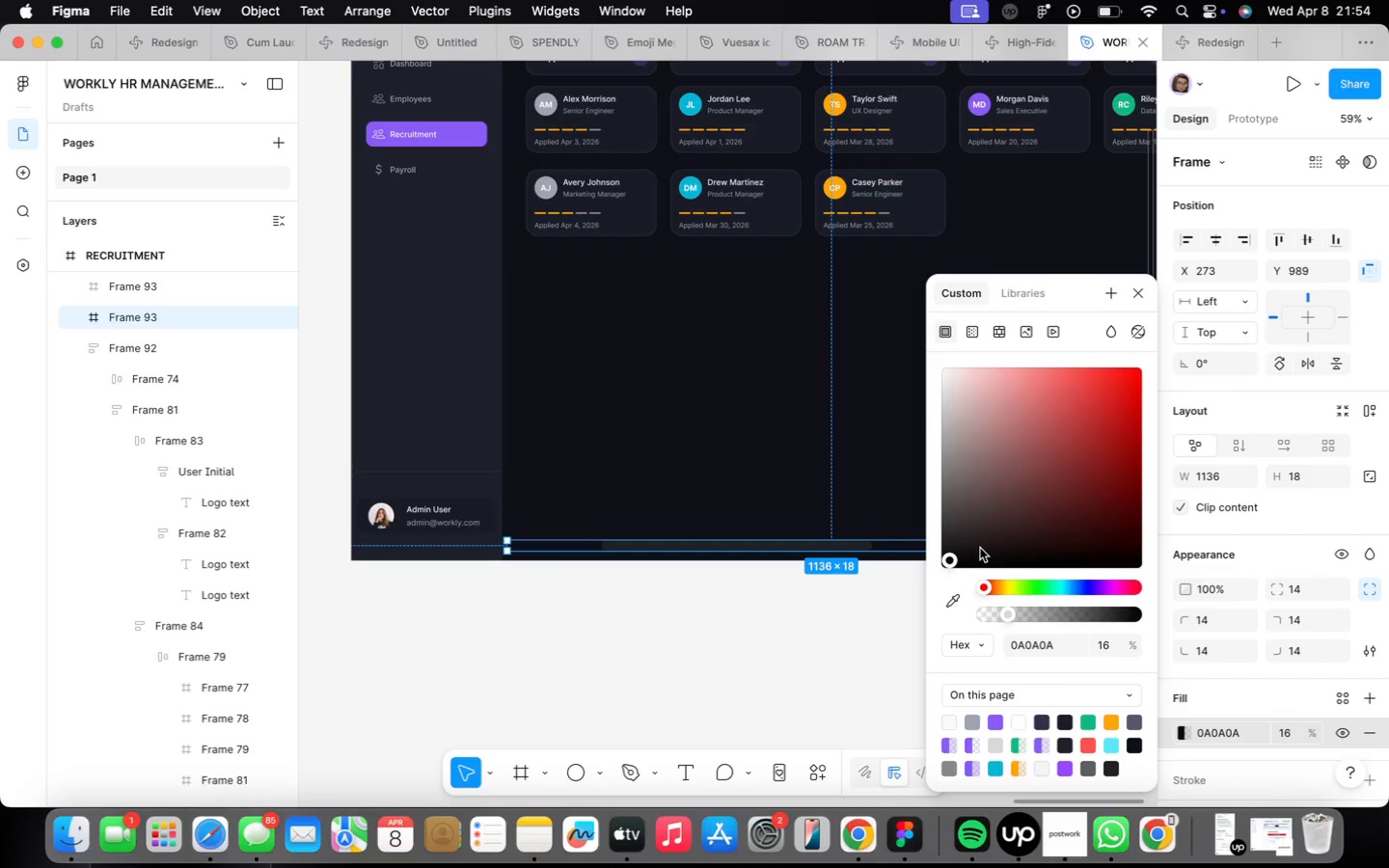 
left_click_drag(start_coordinate=[947, 557], to_coordinate=[901, 439])
 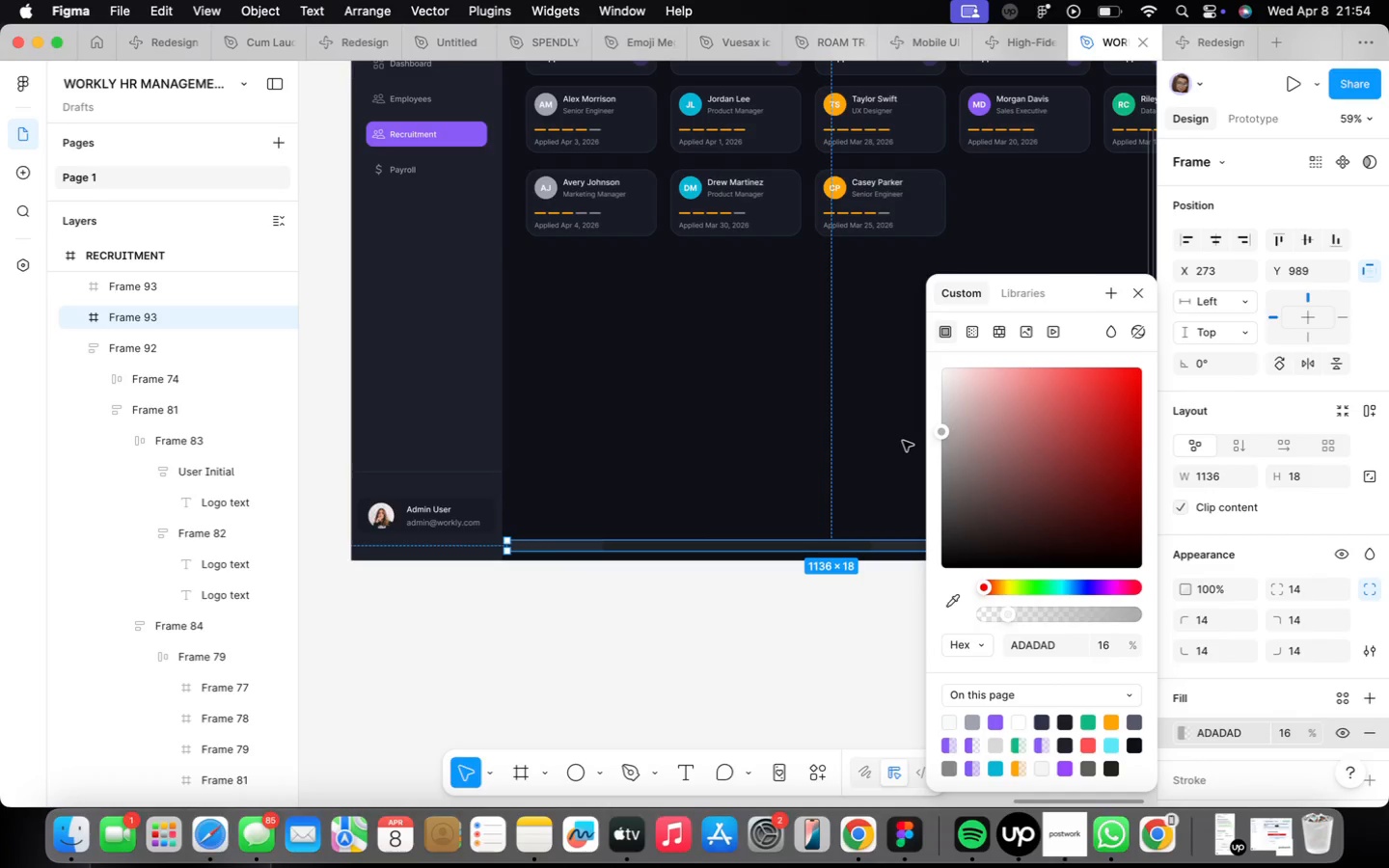 
key(Alt+Meta+Z)
 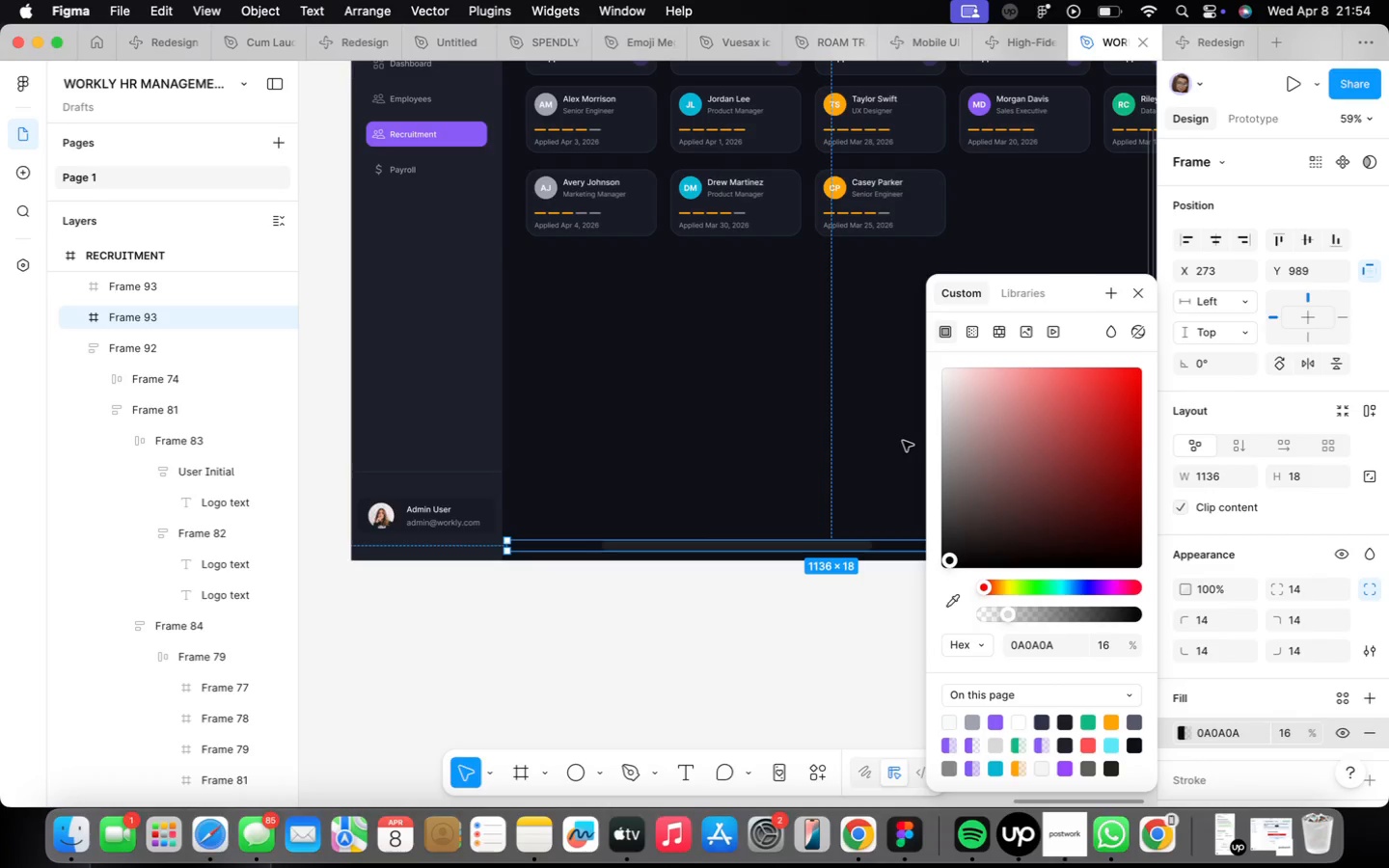 
key(Alt+Meta+CommandLeft)
 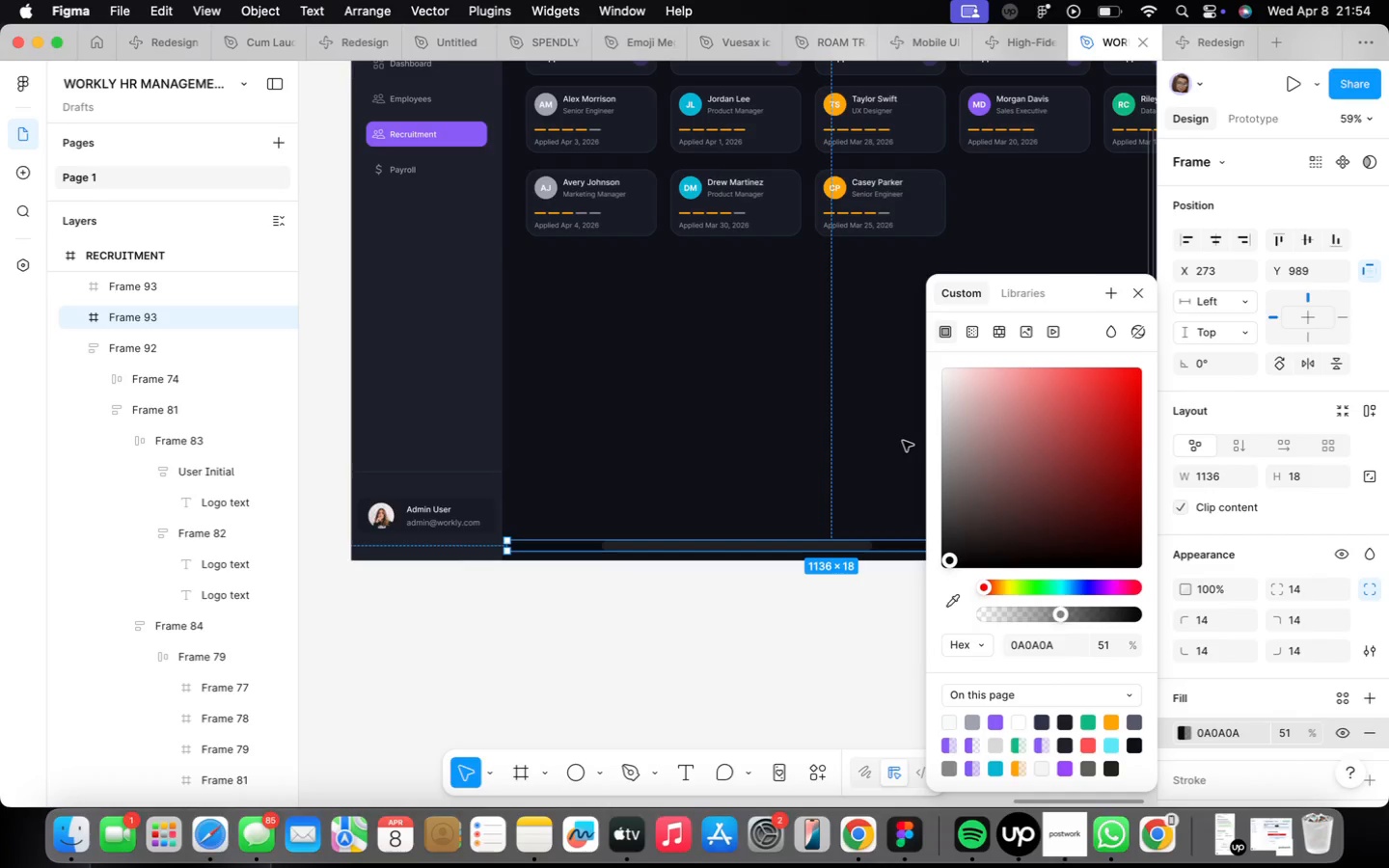 
key(Alt+Meta+Z)
 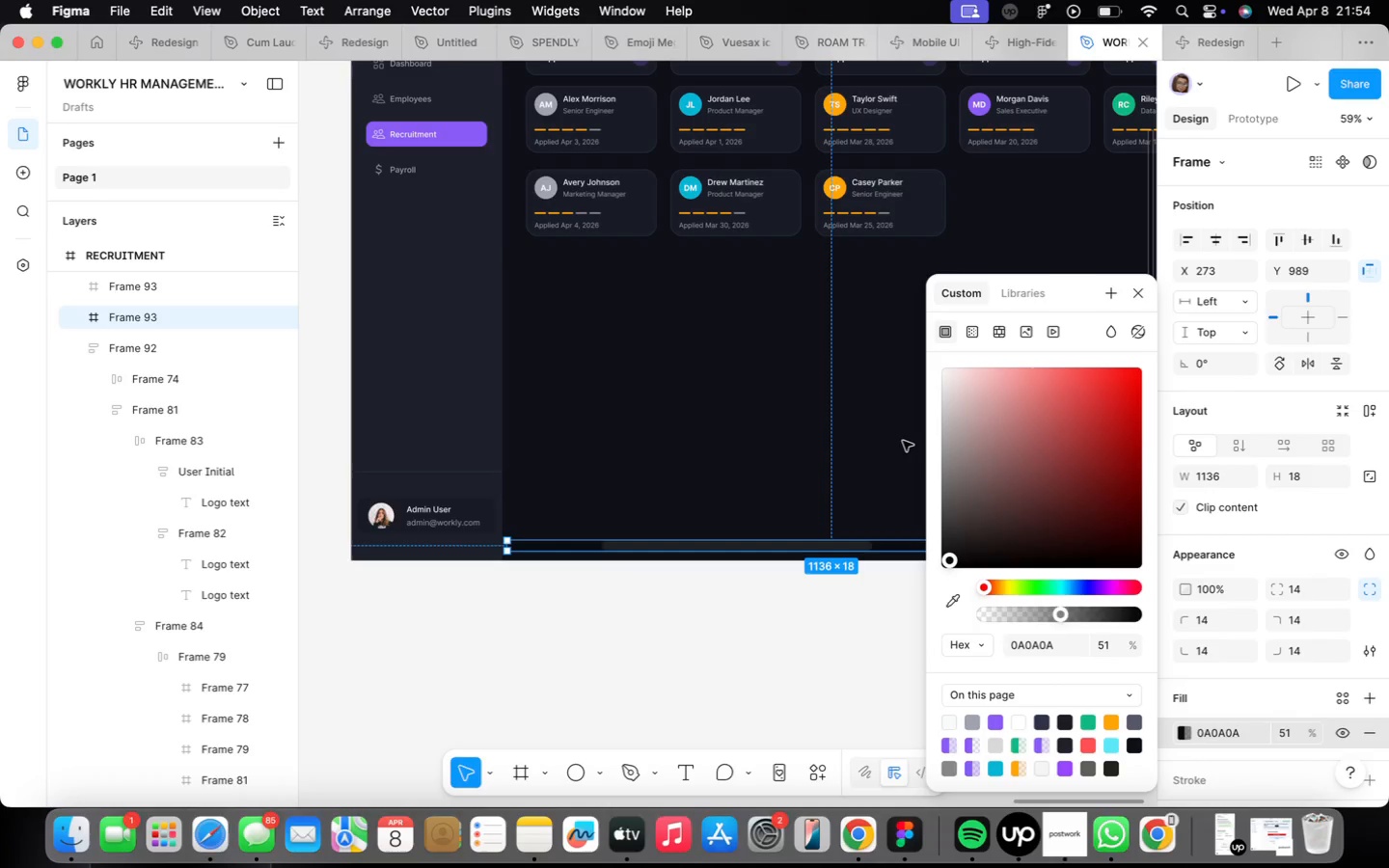 
key(Alt+Meta+CommandLeft)
 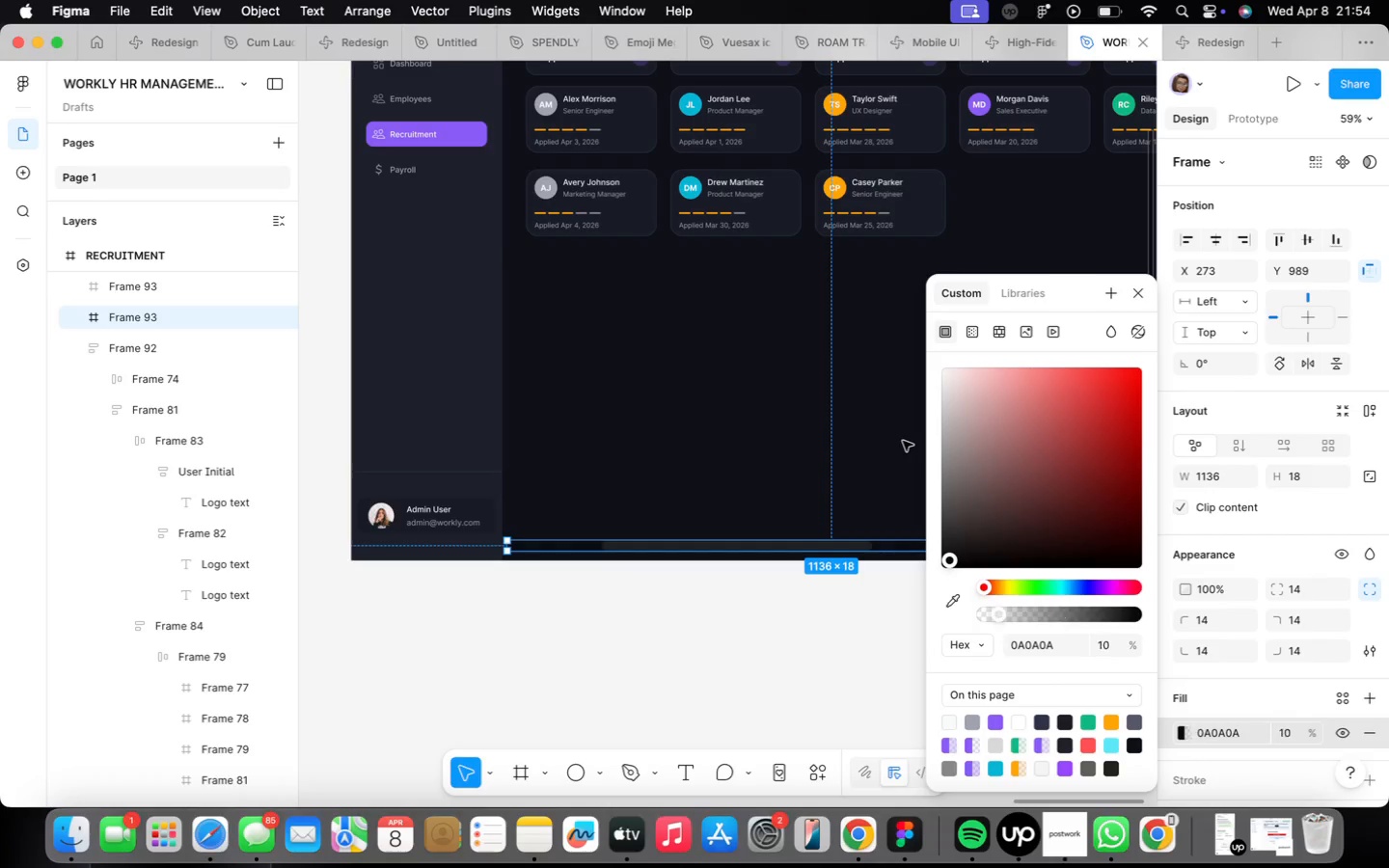 
key(Alt+Meta+Z)
 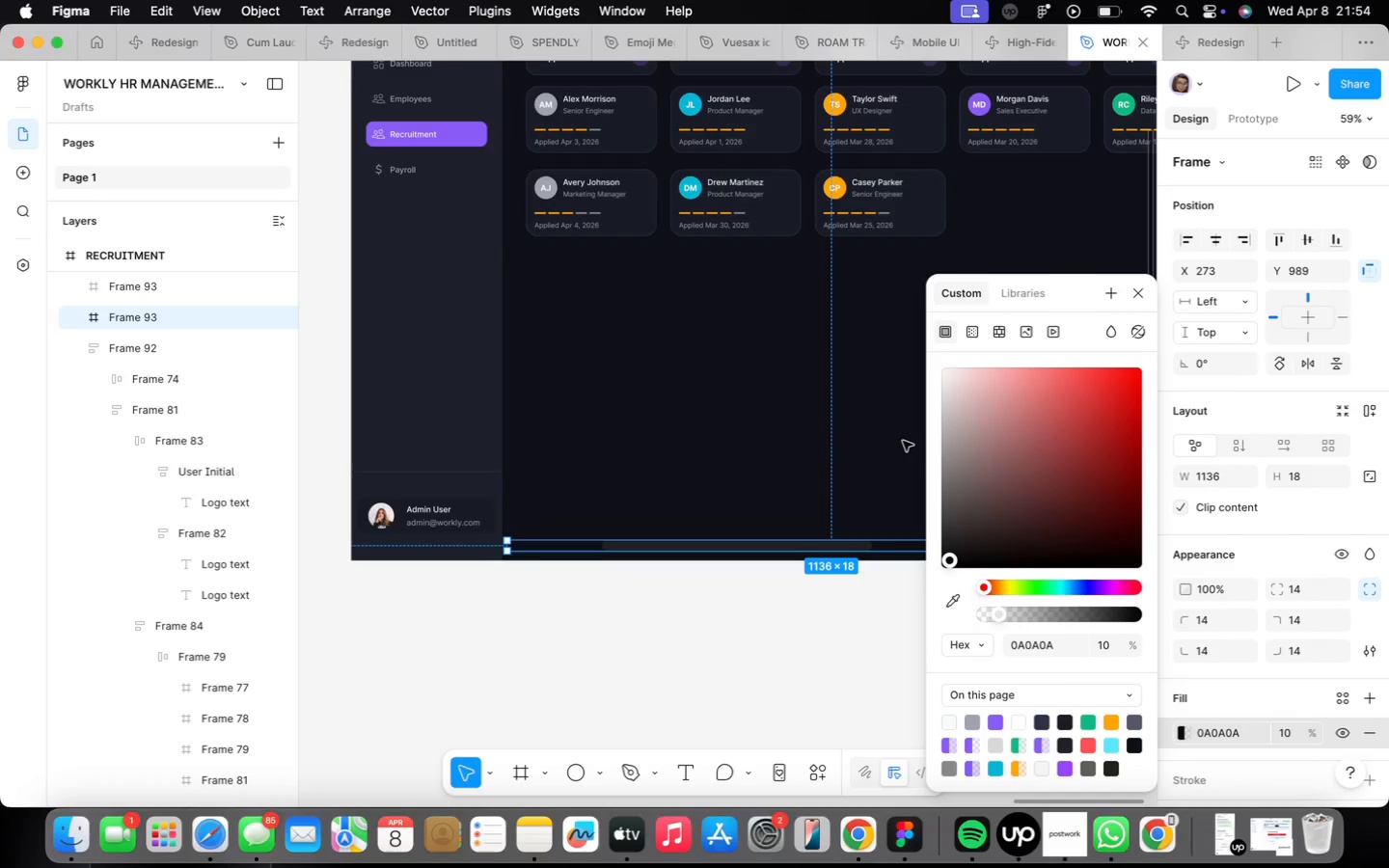 
key(Alt+Meta+Z)
 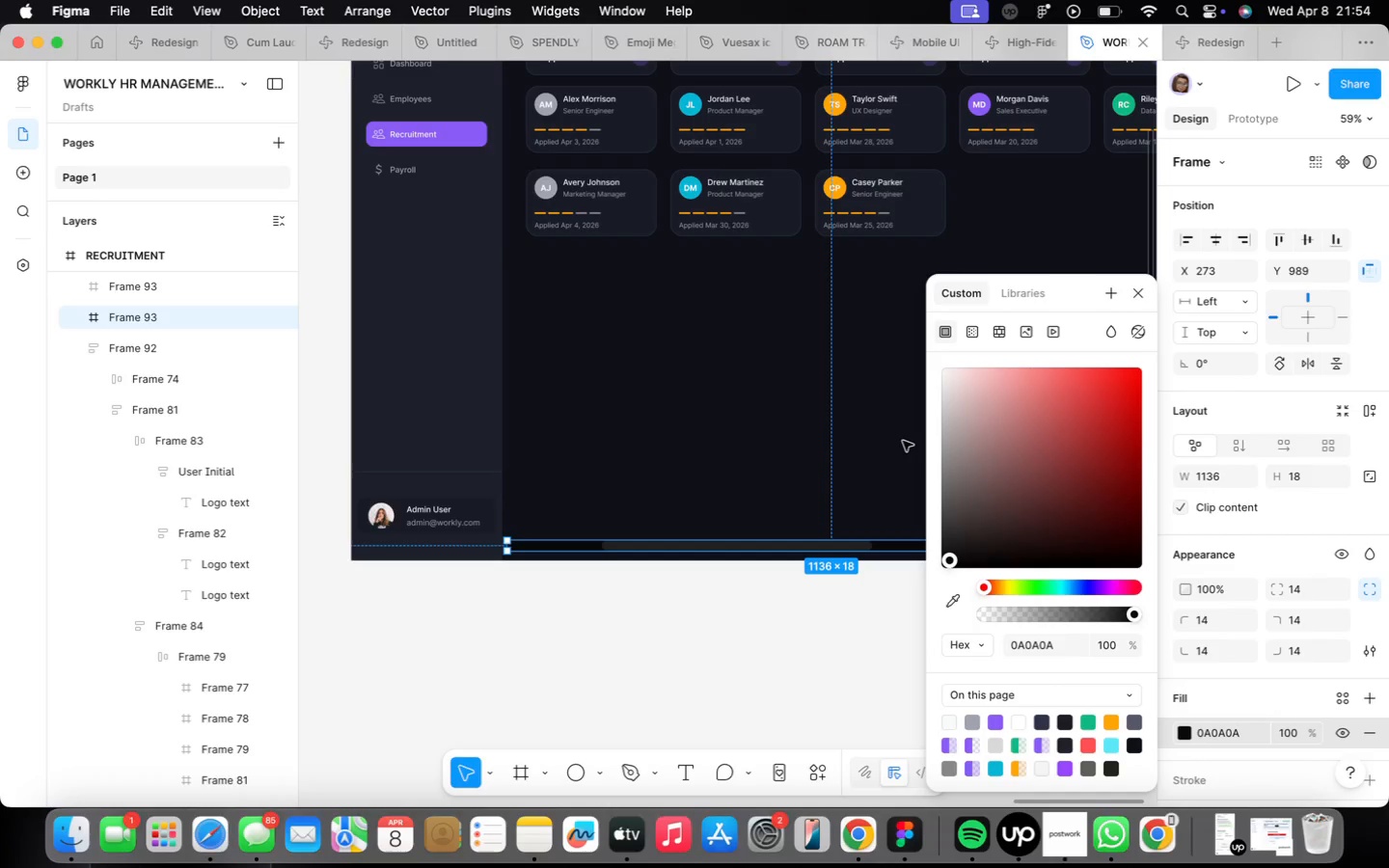 
key(Alt+Meta+CommandLeft)
 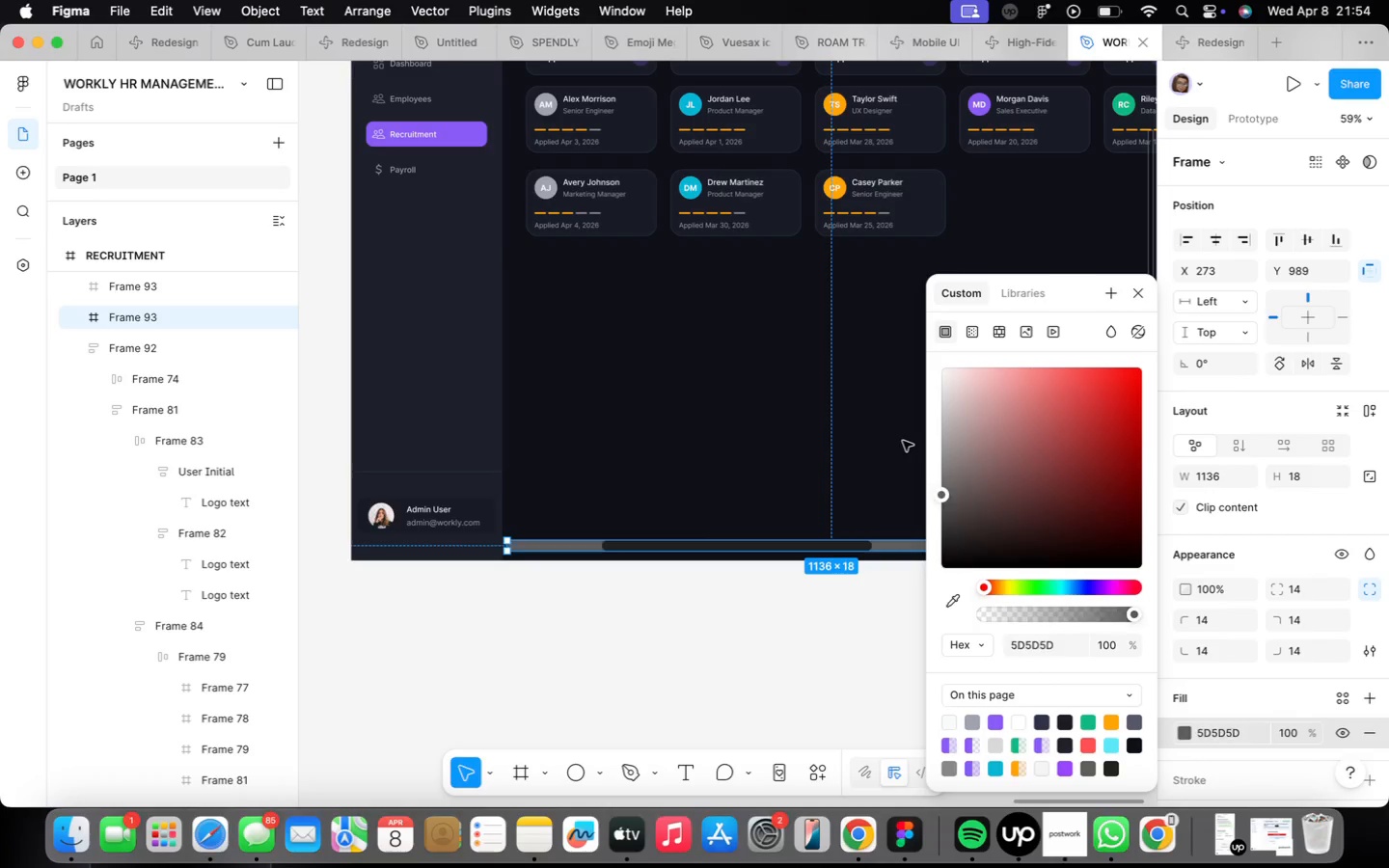 
key(Alt+Meta+Z)
 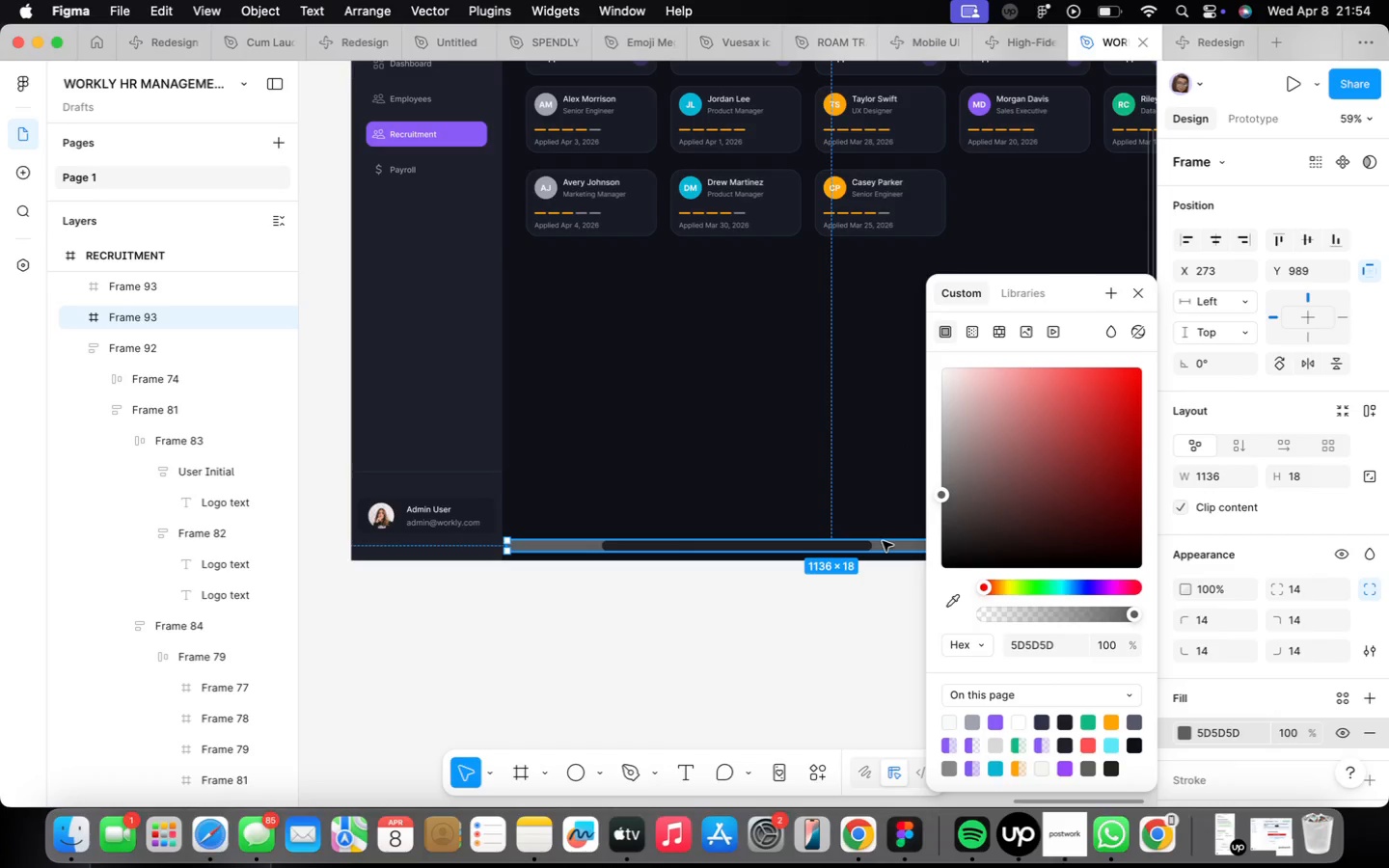 
left_click([861, 548])
 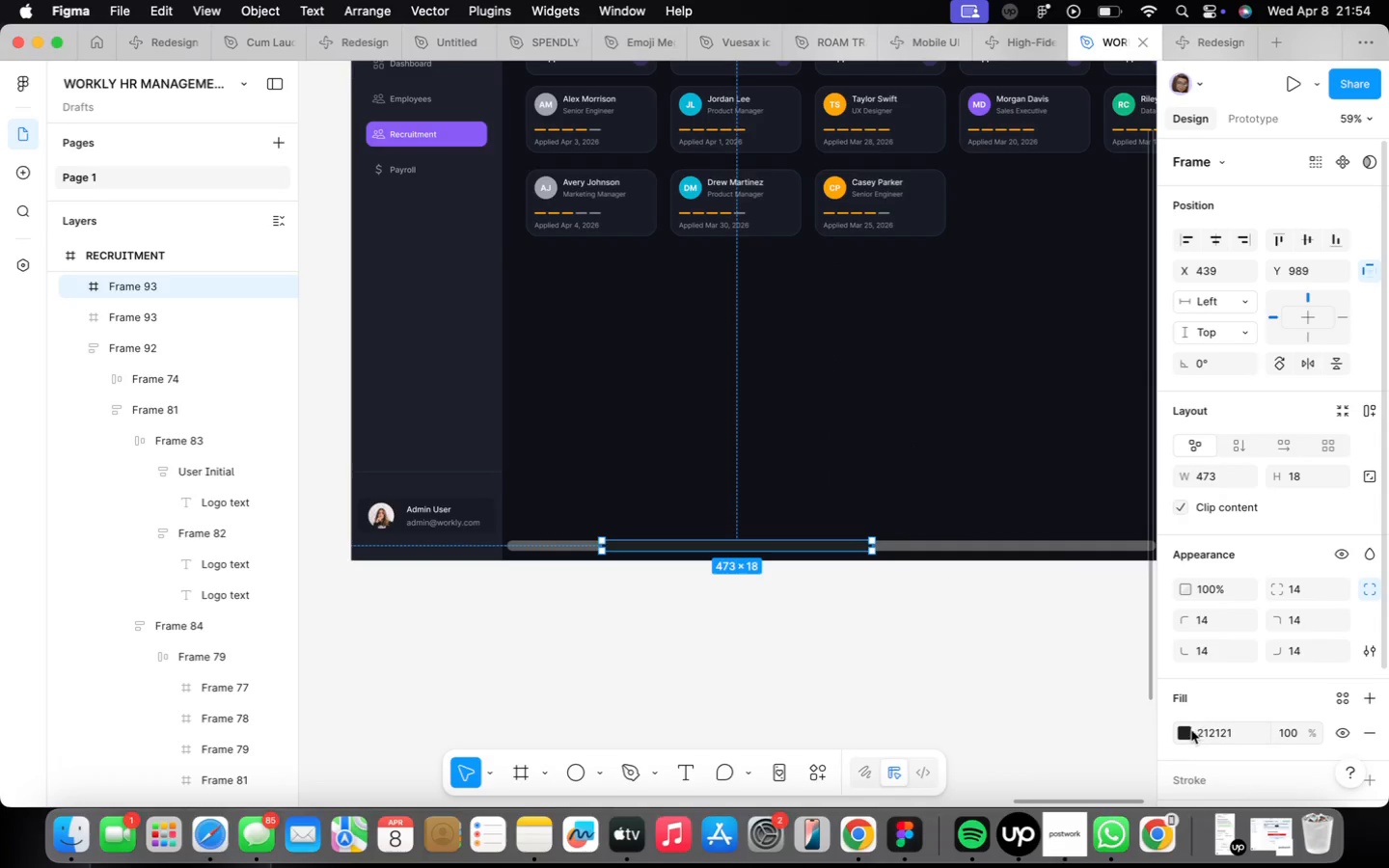 
left_click([970, 700])
 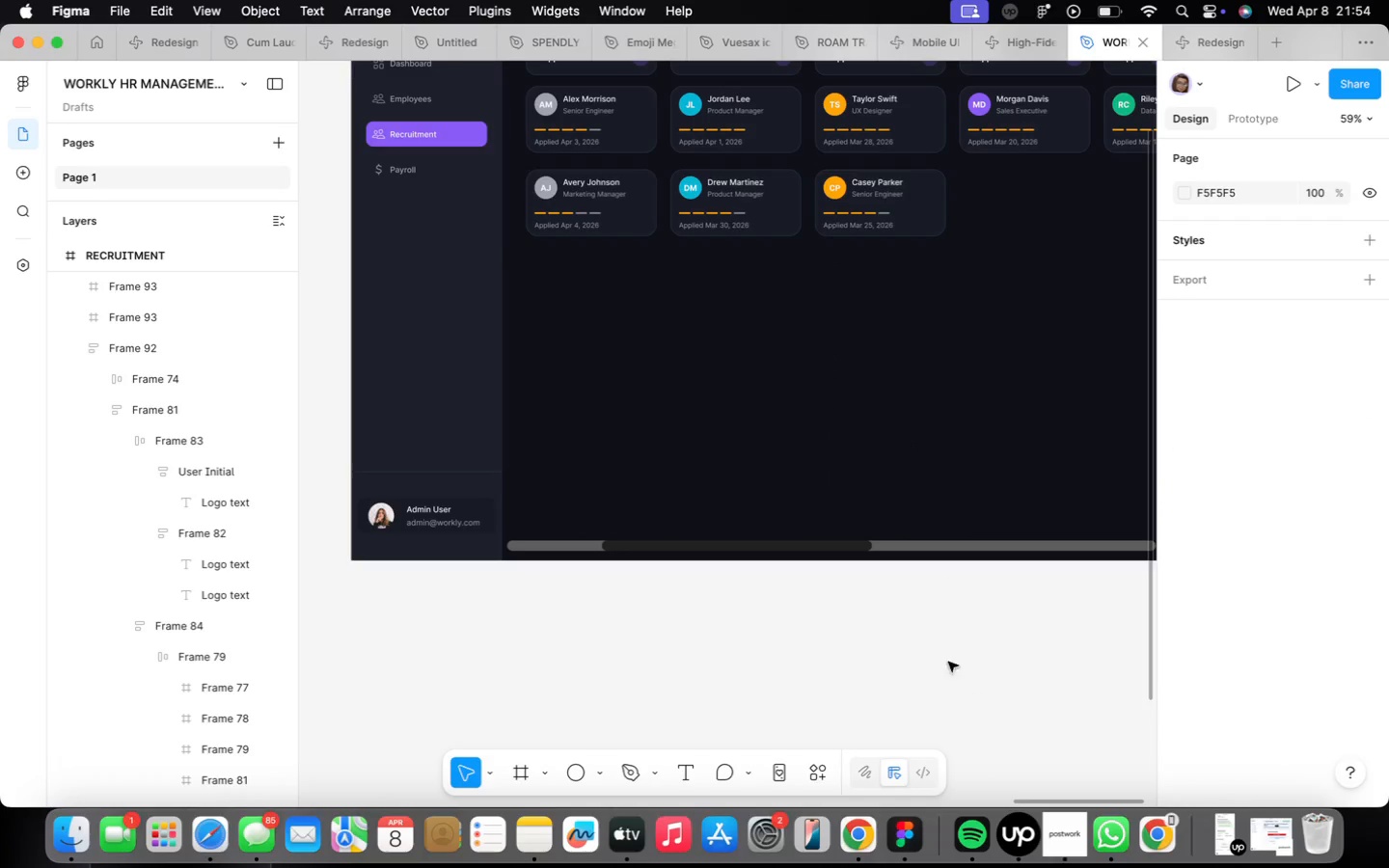 
scroll: coordinate [938, 644], scroll_direction: down, amount: 4.0
 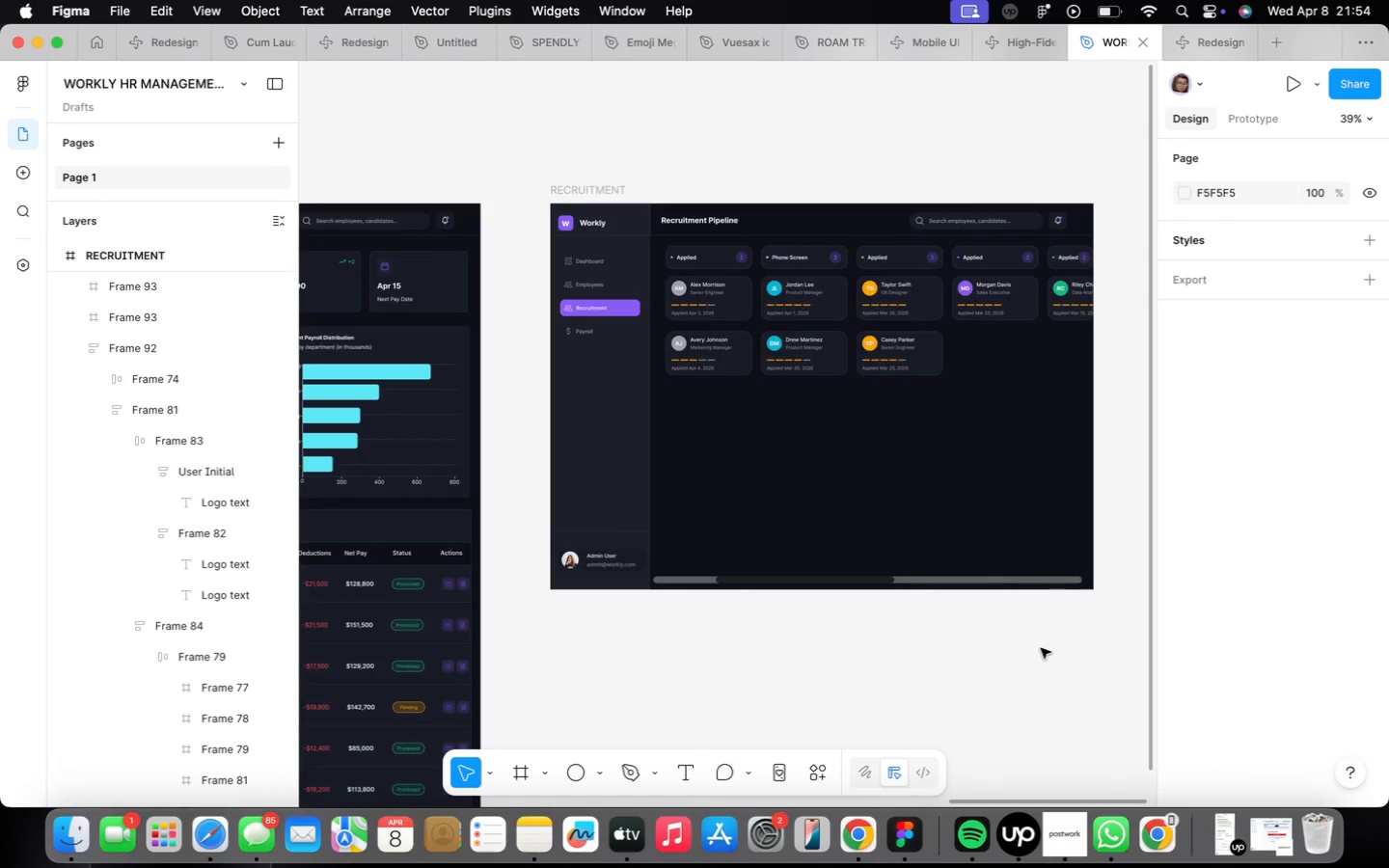 
wait(5.93)
 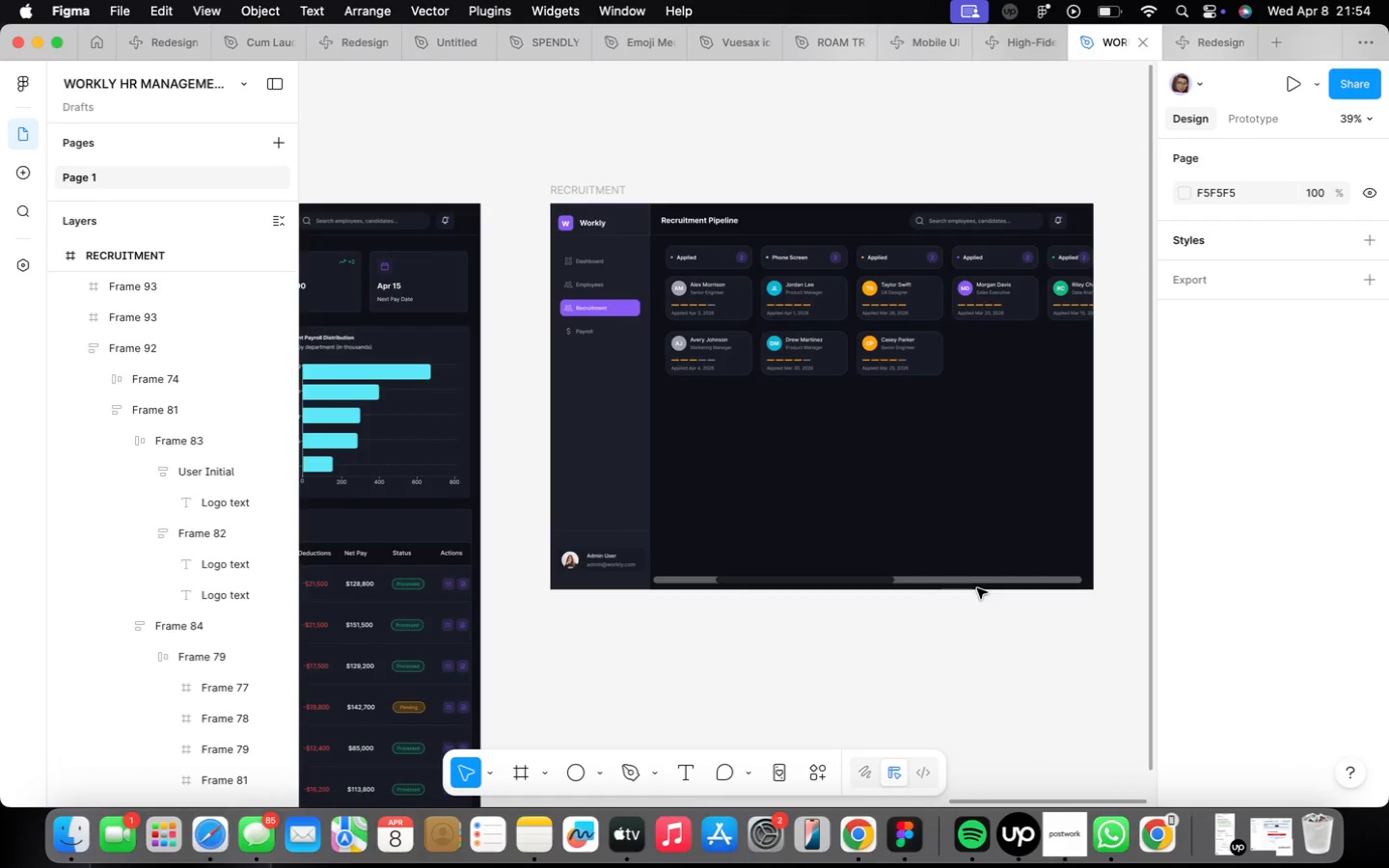 
left_click([927, 282])
 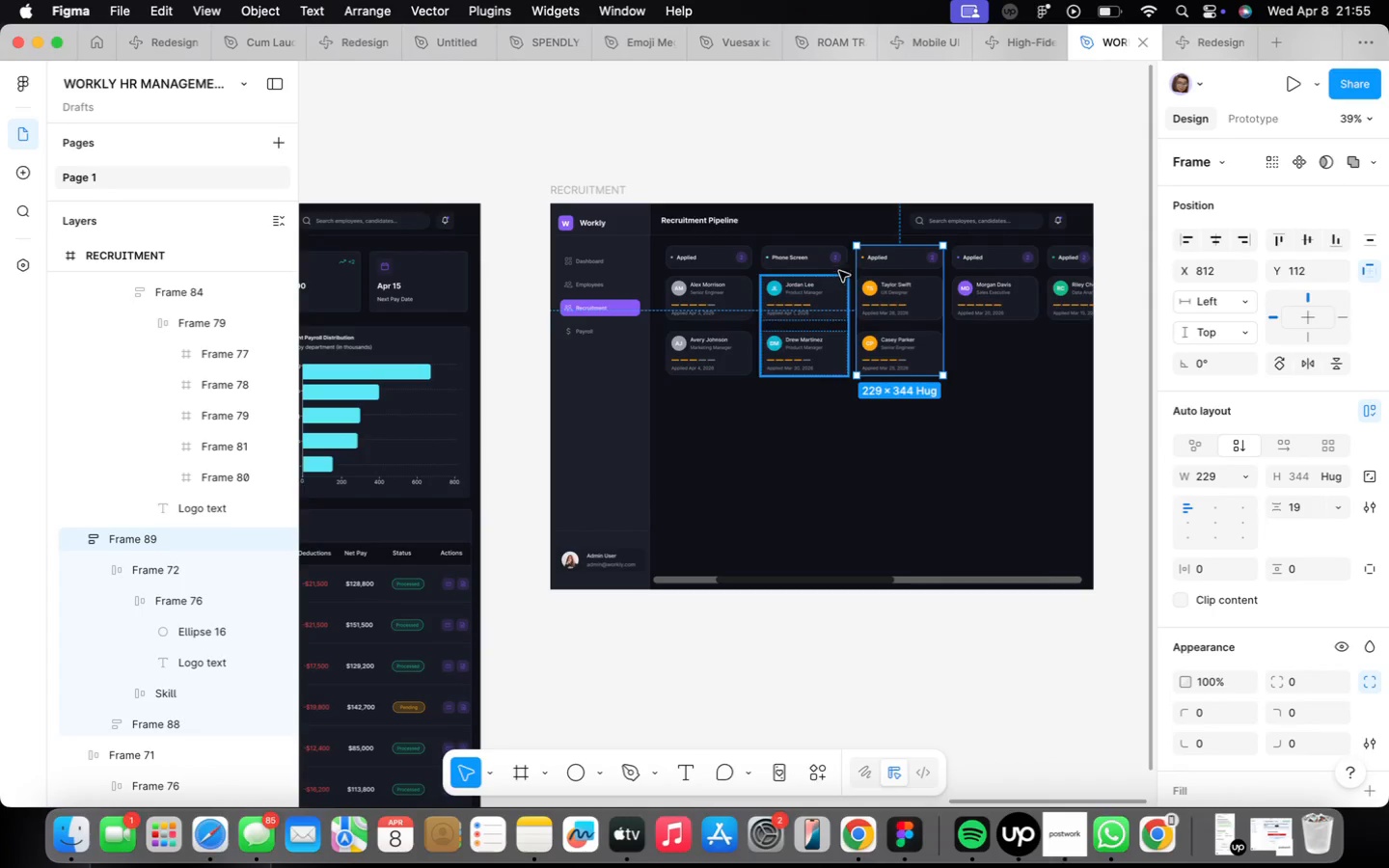 
left_click([832, 255])
 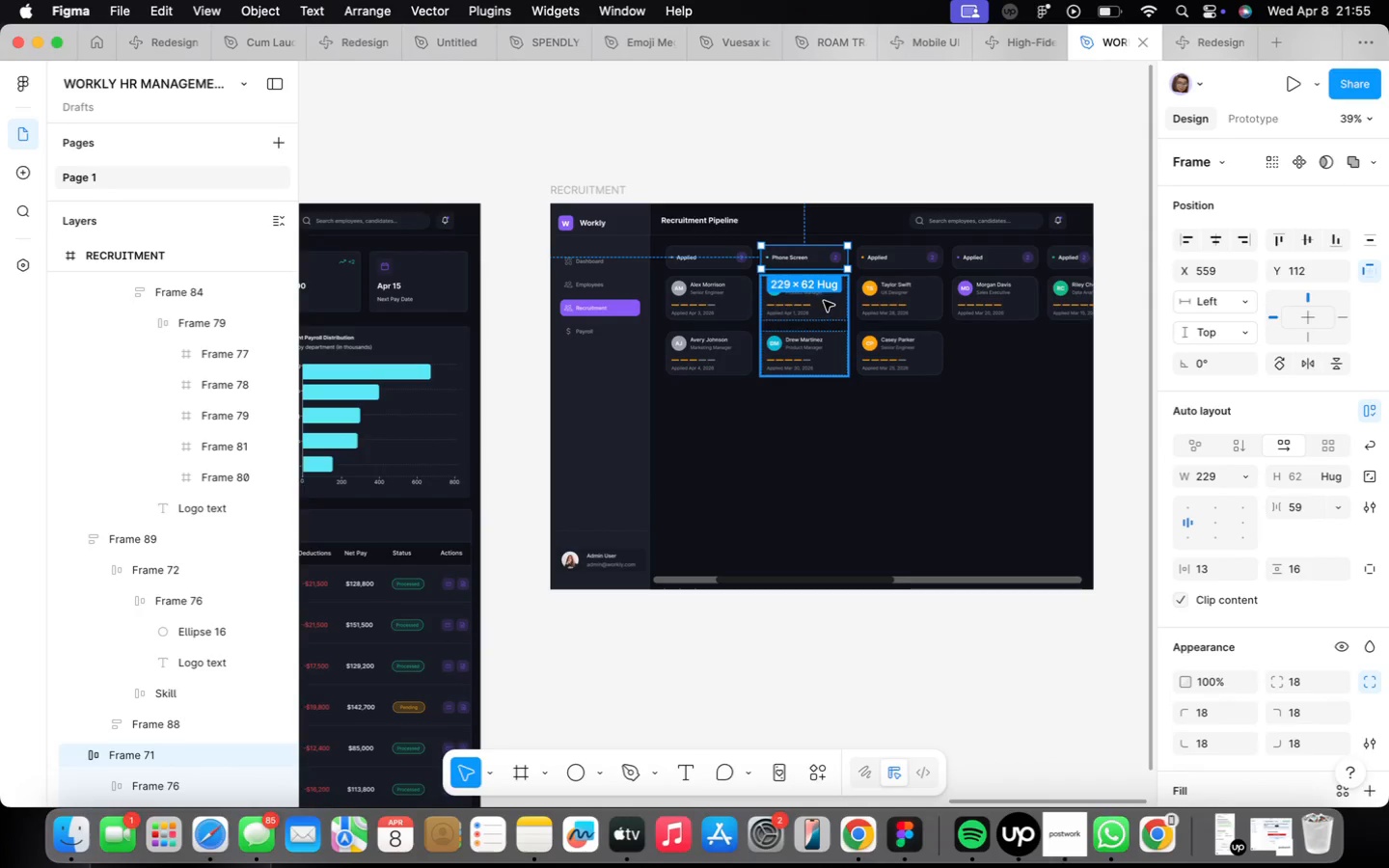 
hold_key(key=ShiftLeft, duration=0.33)
 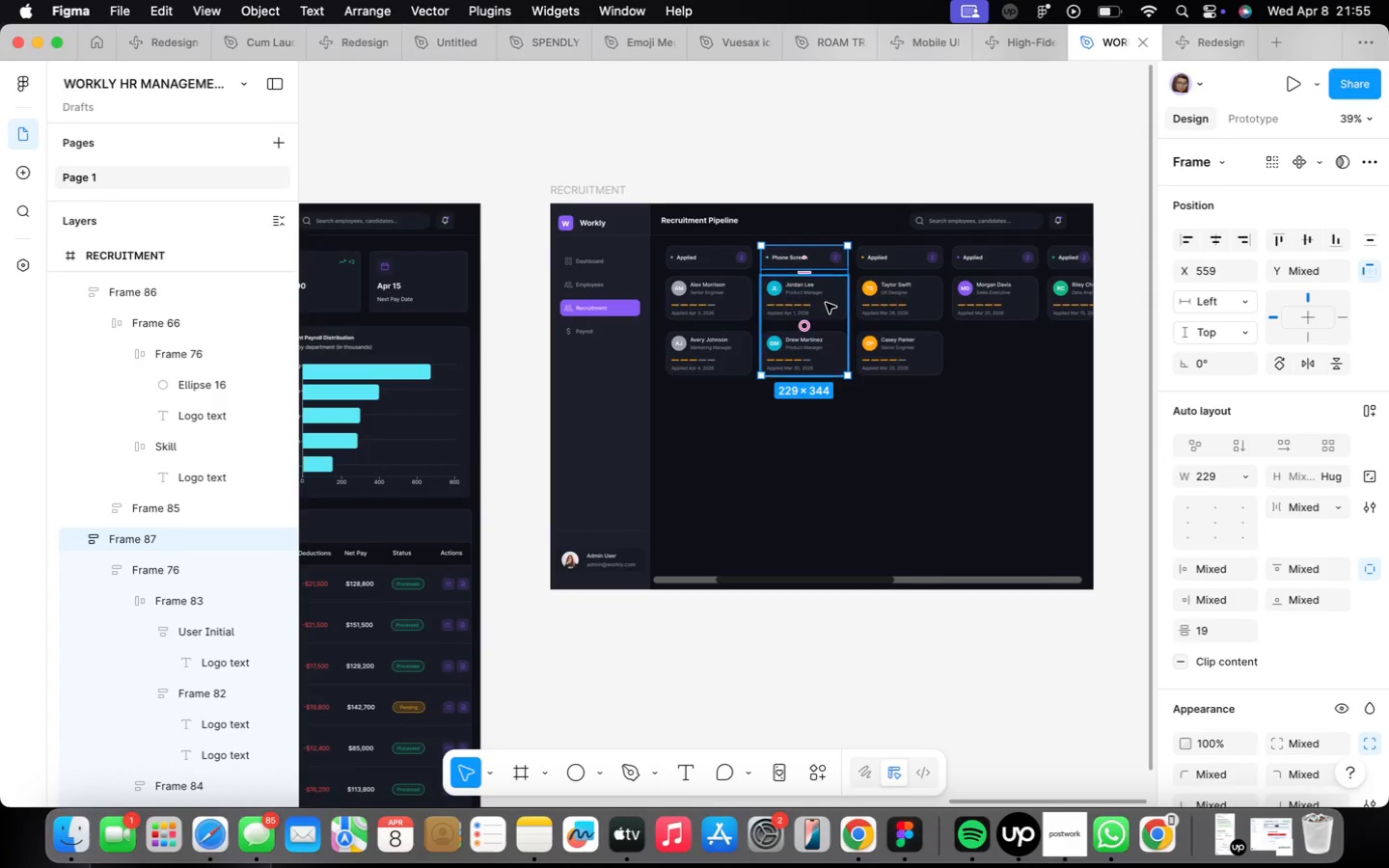 
key(Alt+Shift+A)
 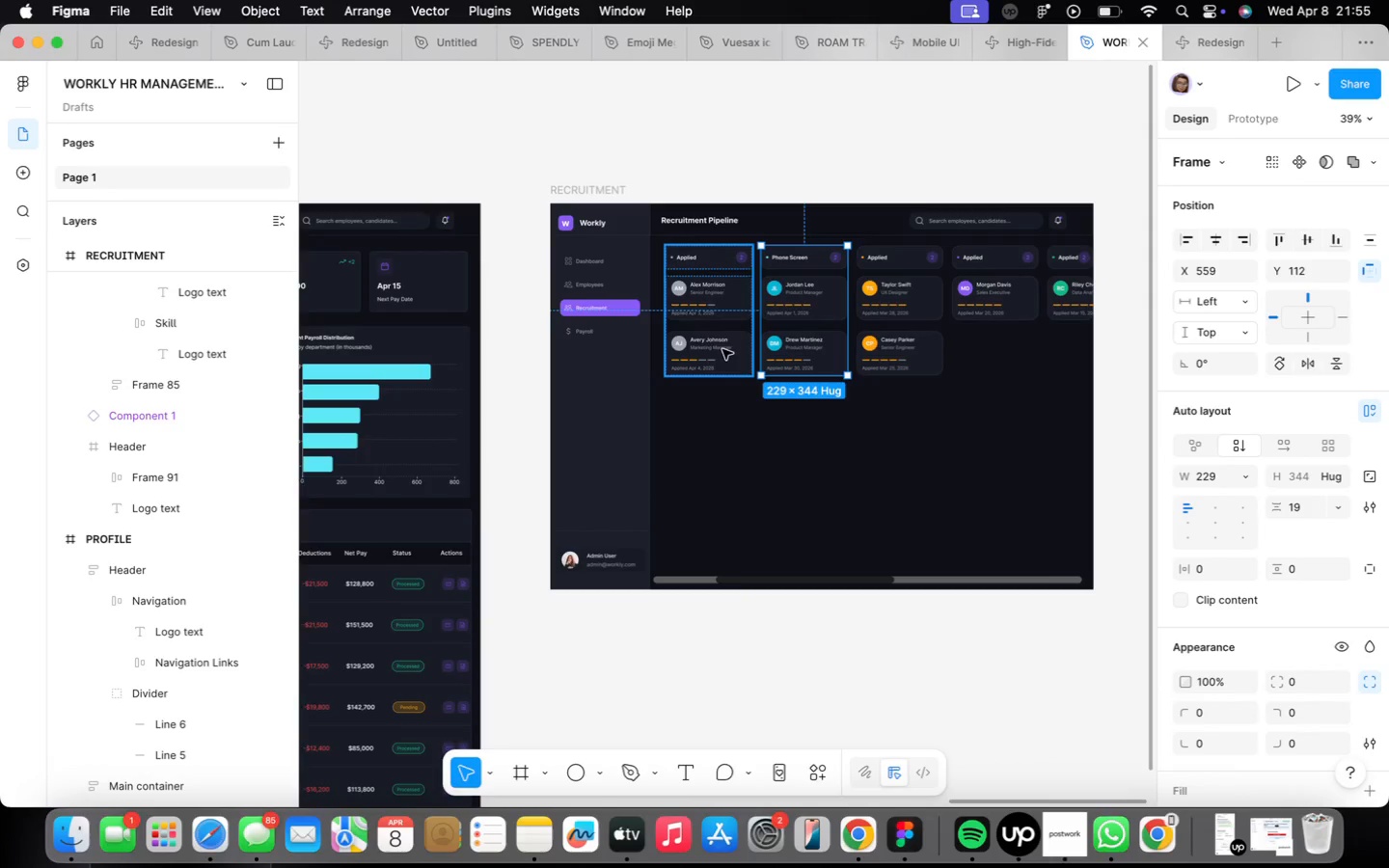 
hold_key(key=ShiftLeft, duration=2.66)
left_click([712, 352])
 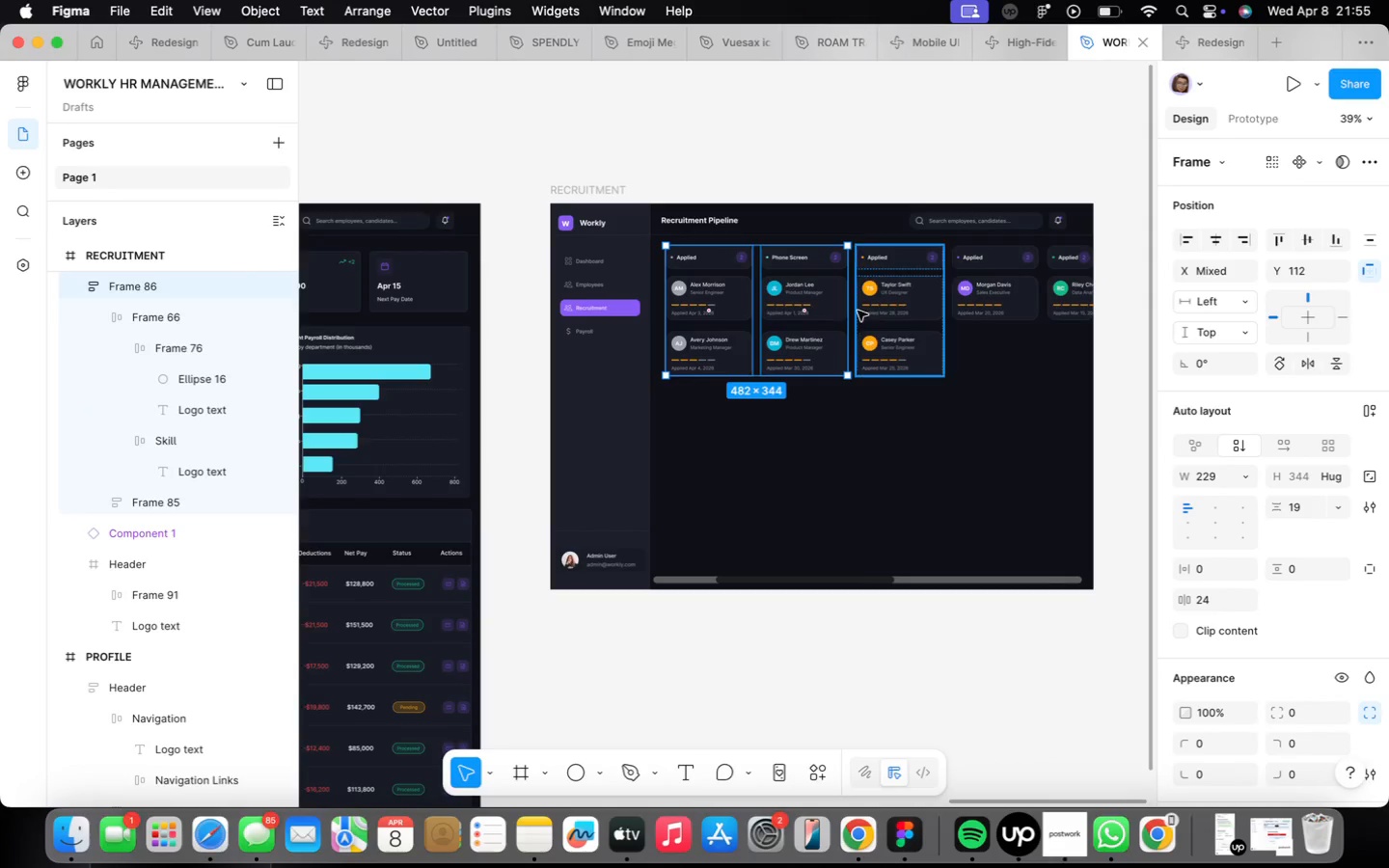 
left_click([871, 309])
 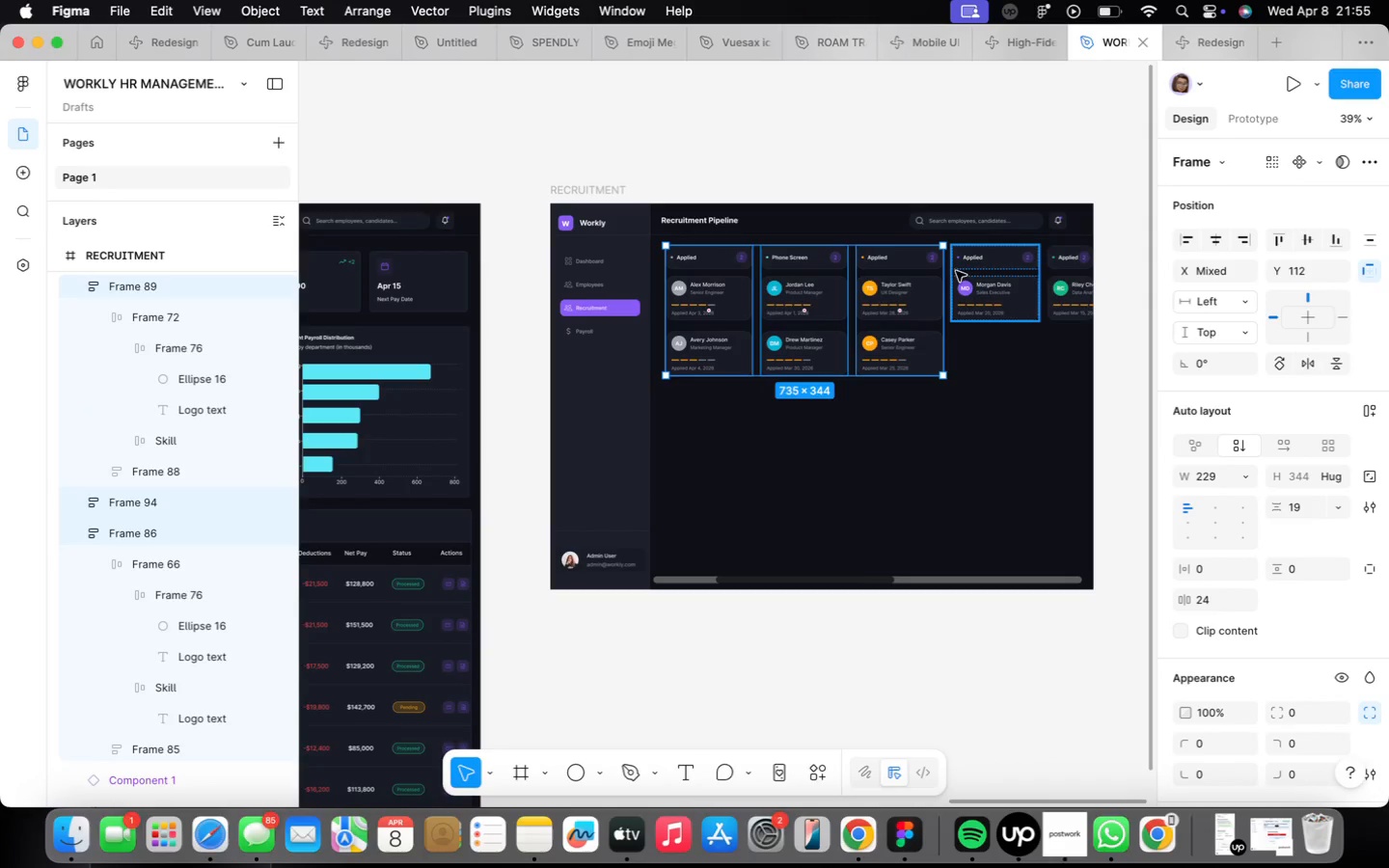 
left_click([980, 271])
 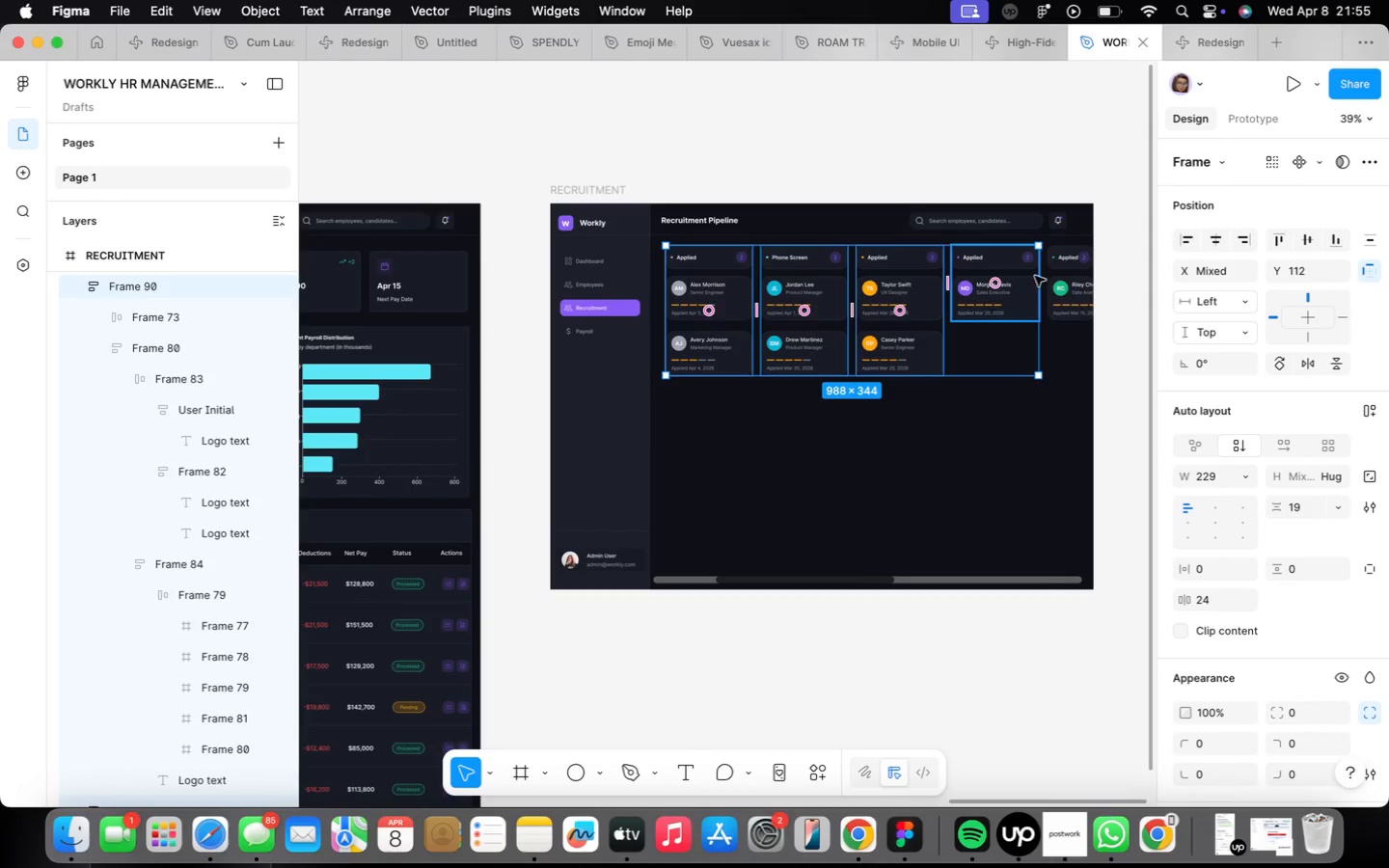 
left_click([1055, 262])
 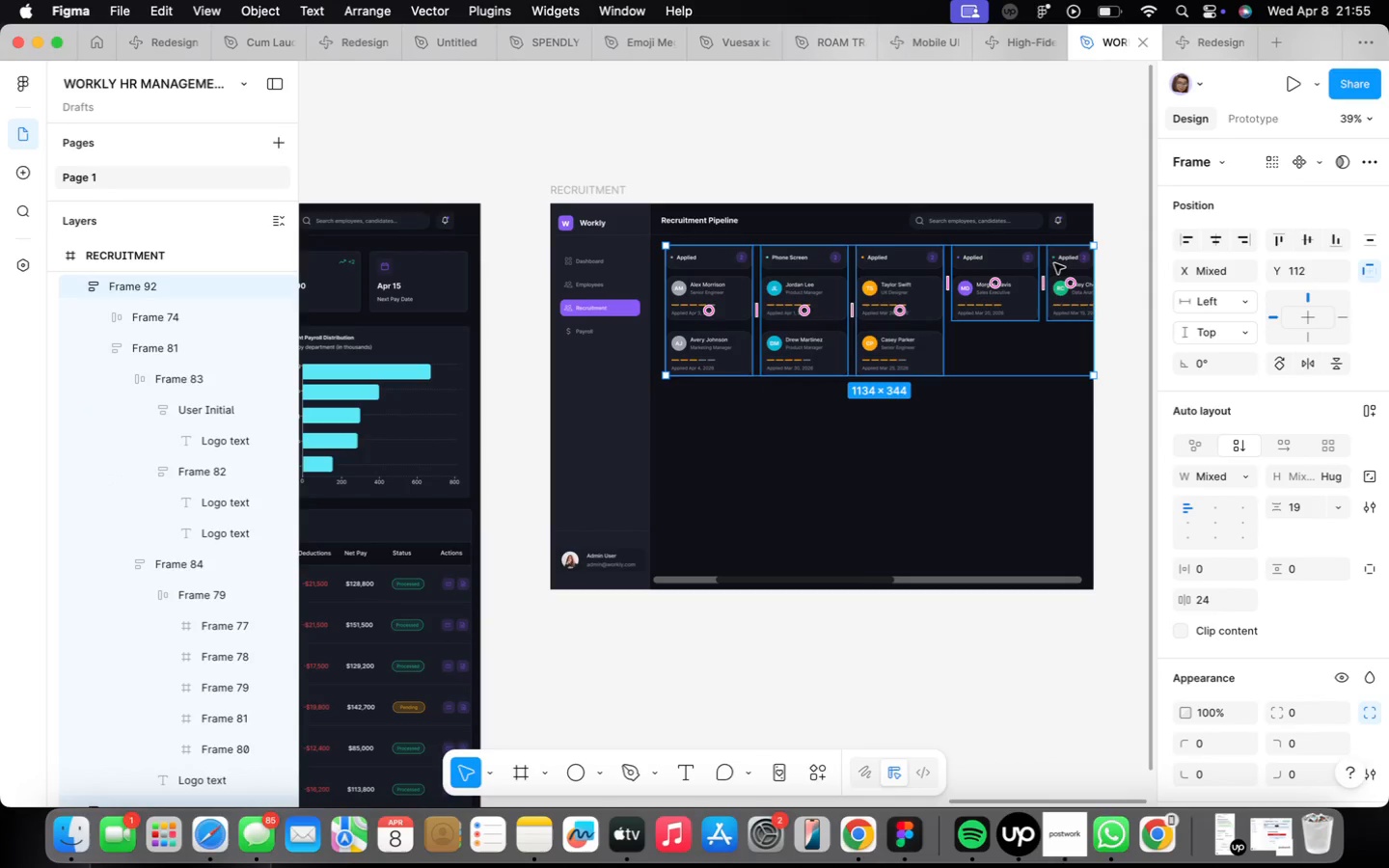 
key(Alt+Shift+A)
 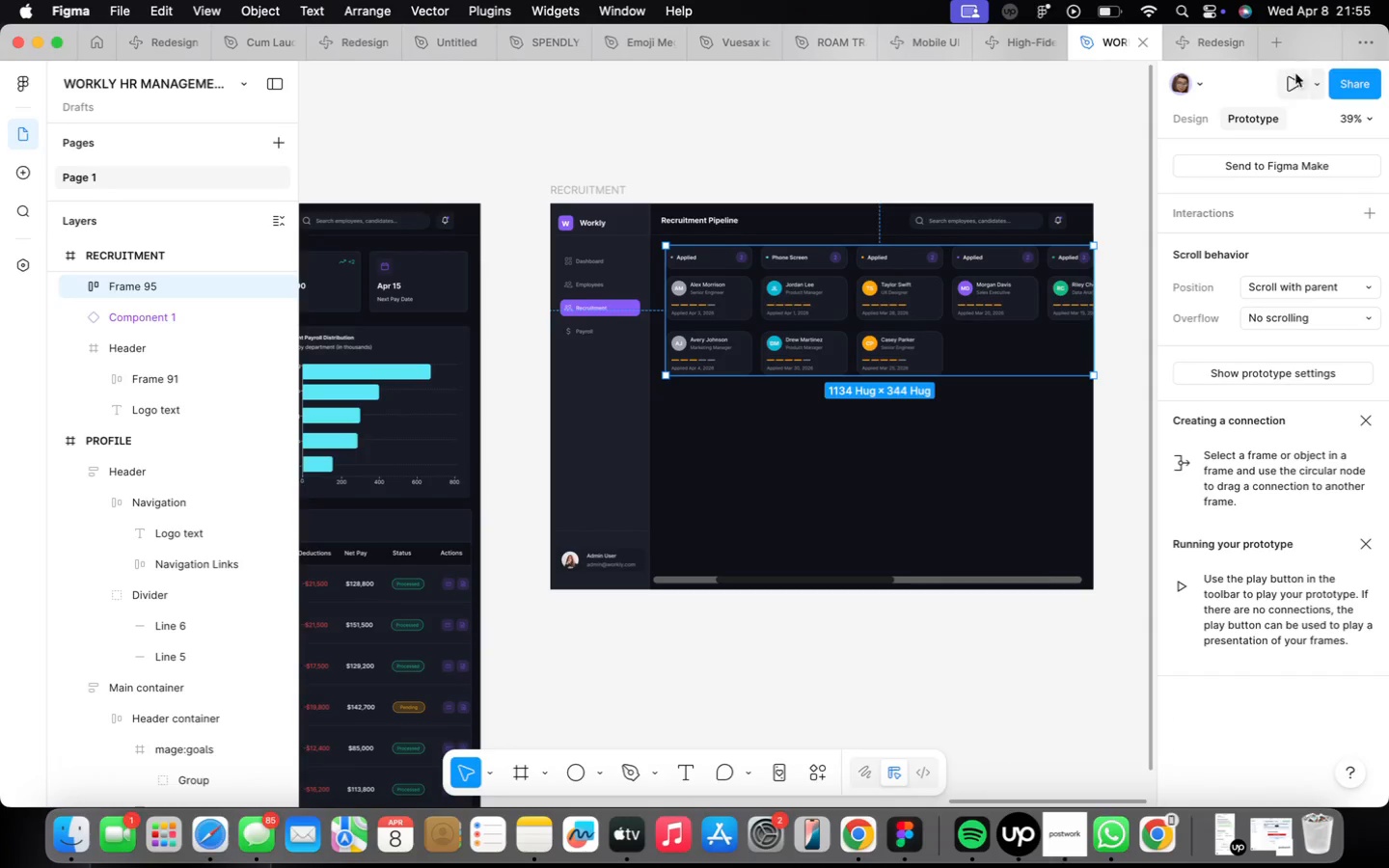 
wait(6.6)
 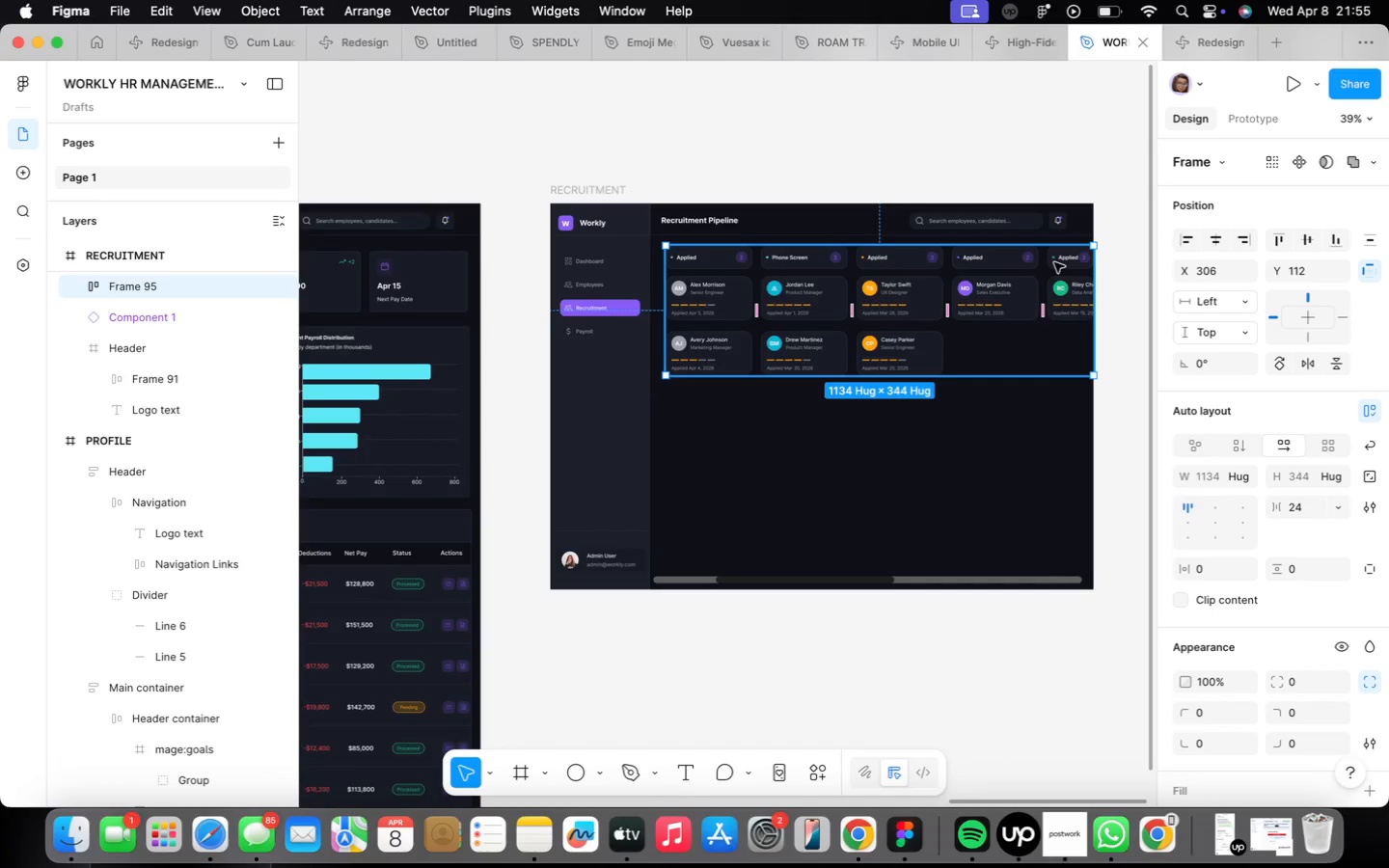 
left_click([1285, 312])
 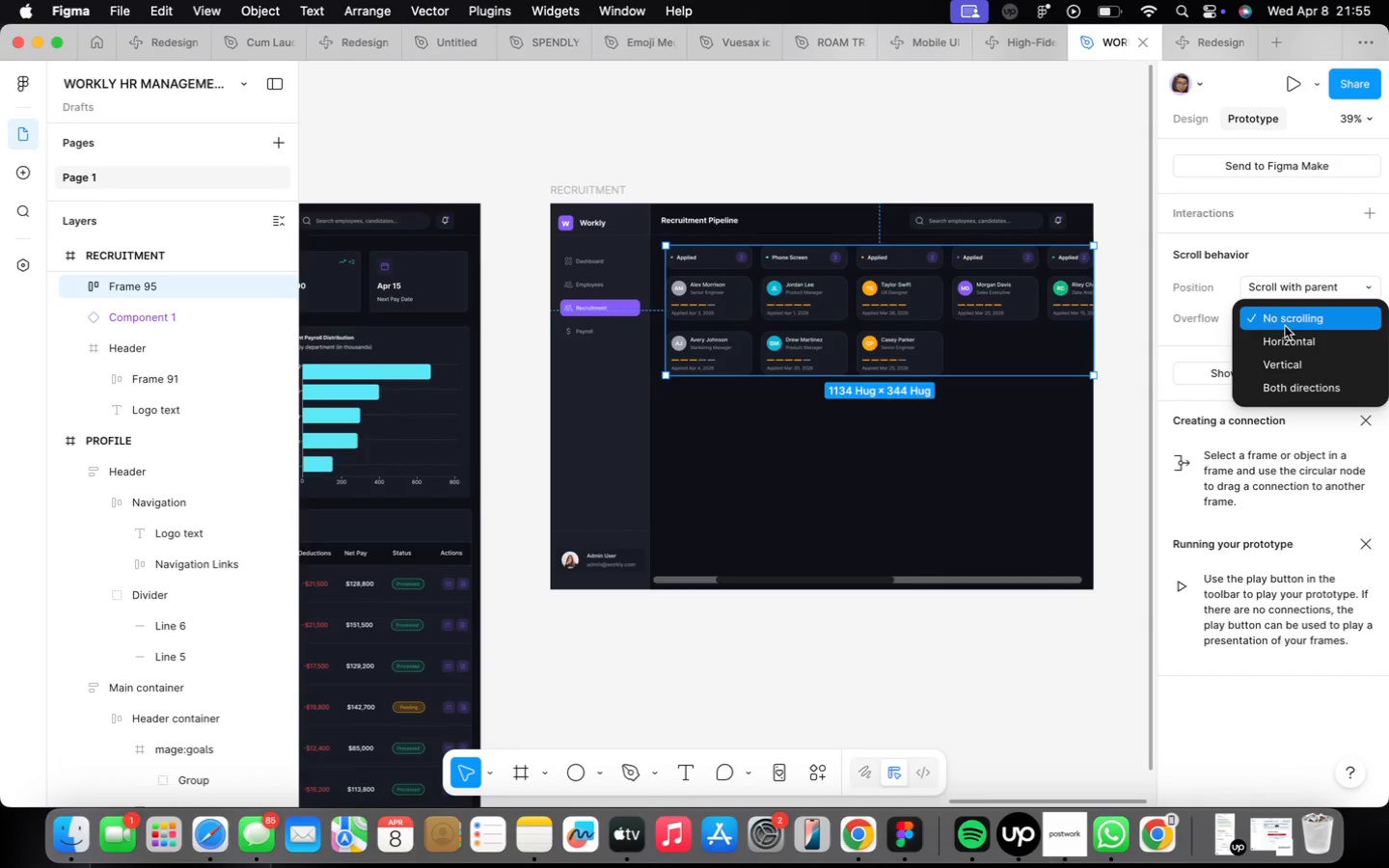 
left_click([1290, 343])
 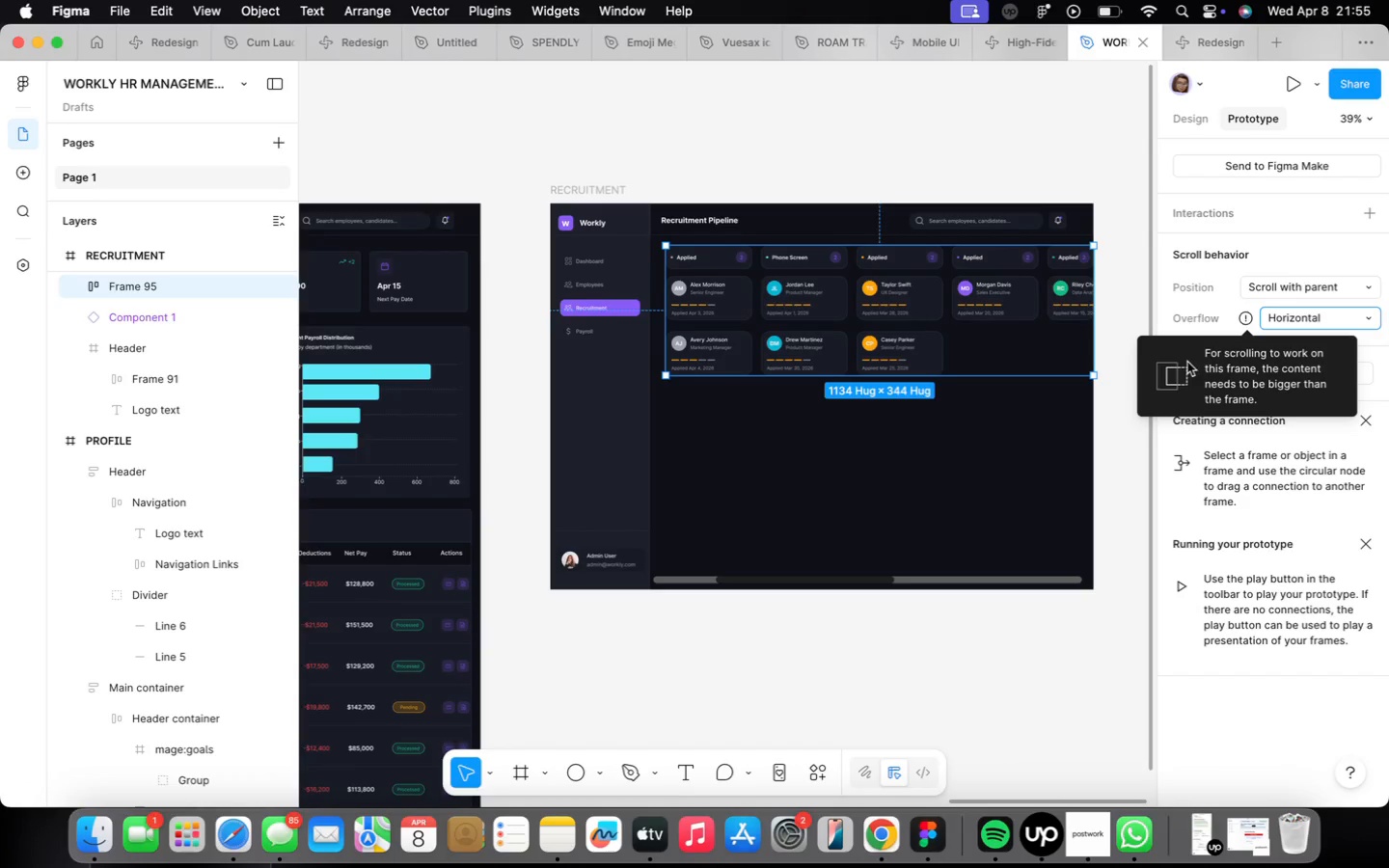 
wait(7.05)
 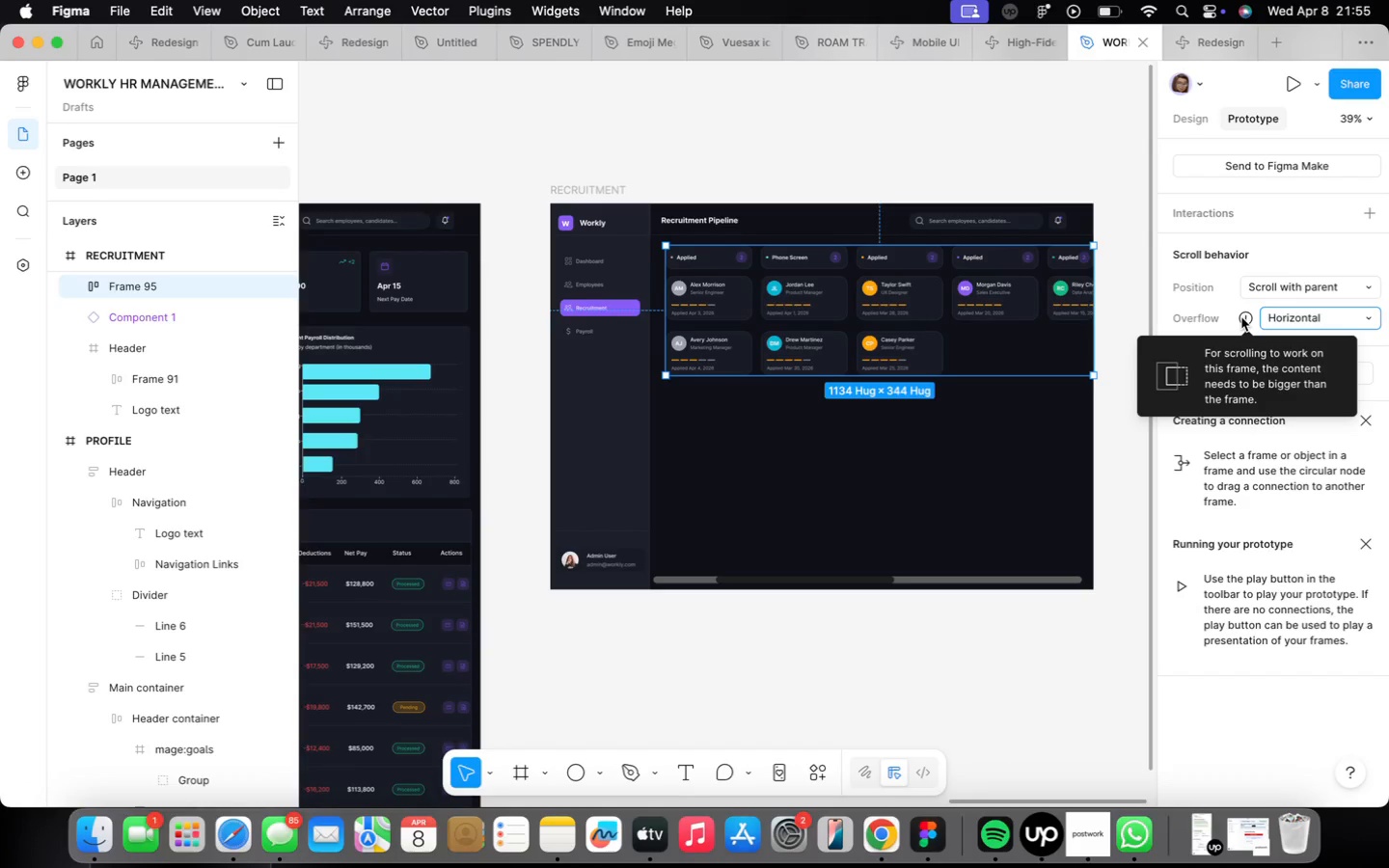 
left_click_drag(start_coordinate=[1094, 286], to_coordinate=[1139, 284])
 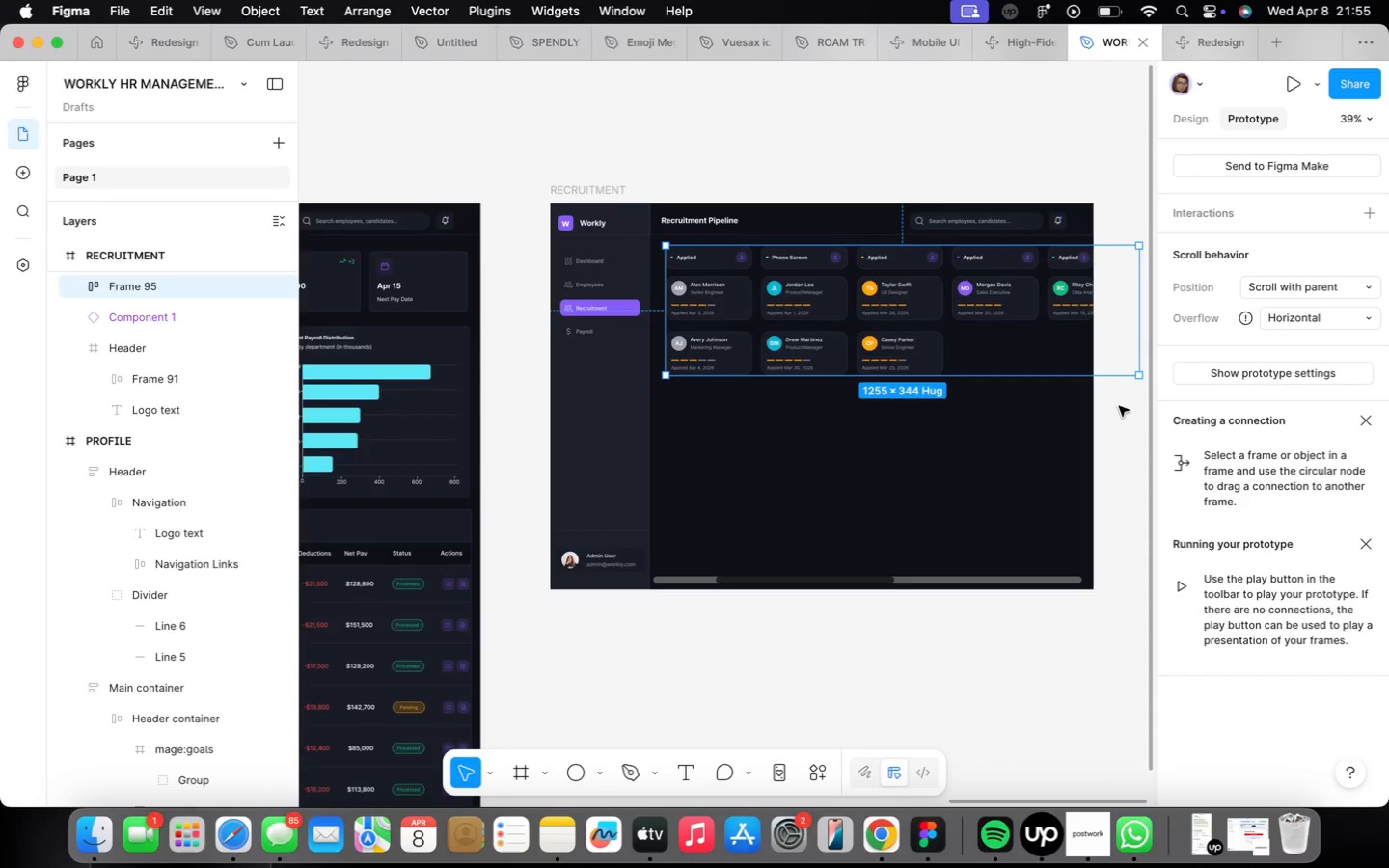 
left_click([1119, 405])
 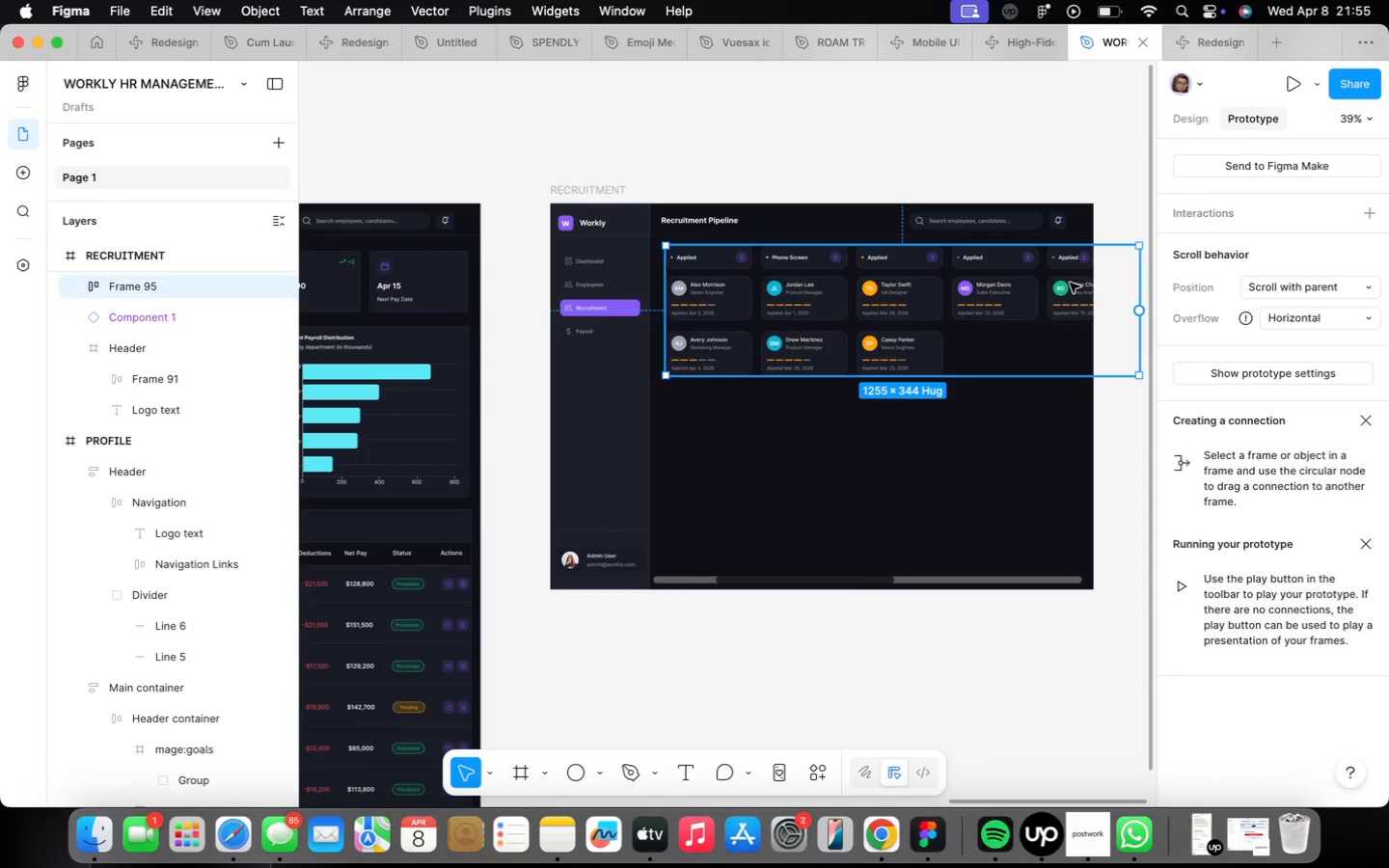 
left_click([1194, 119])
 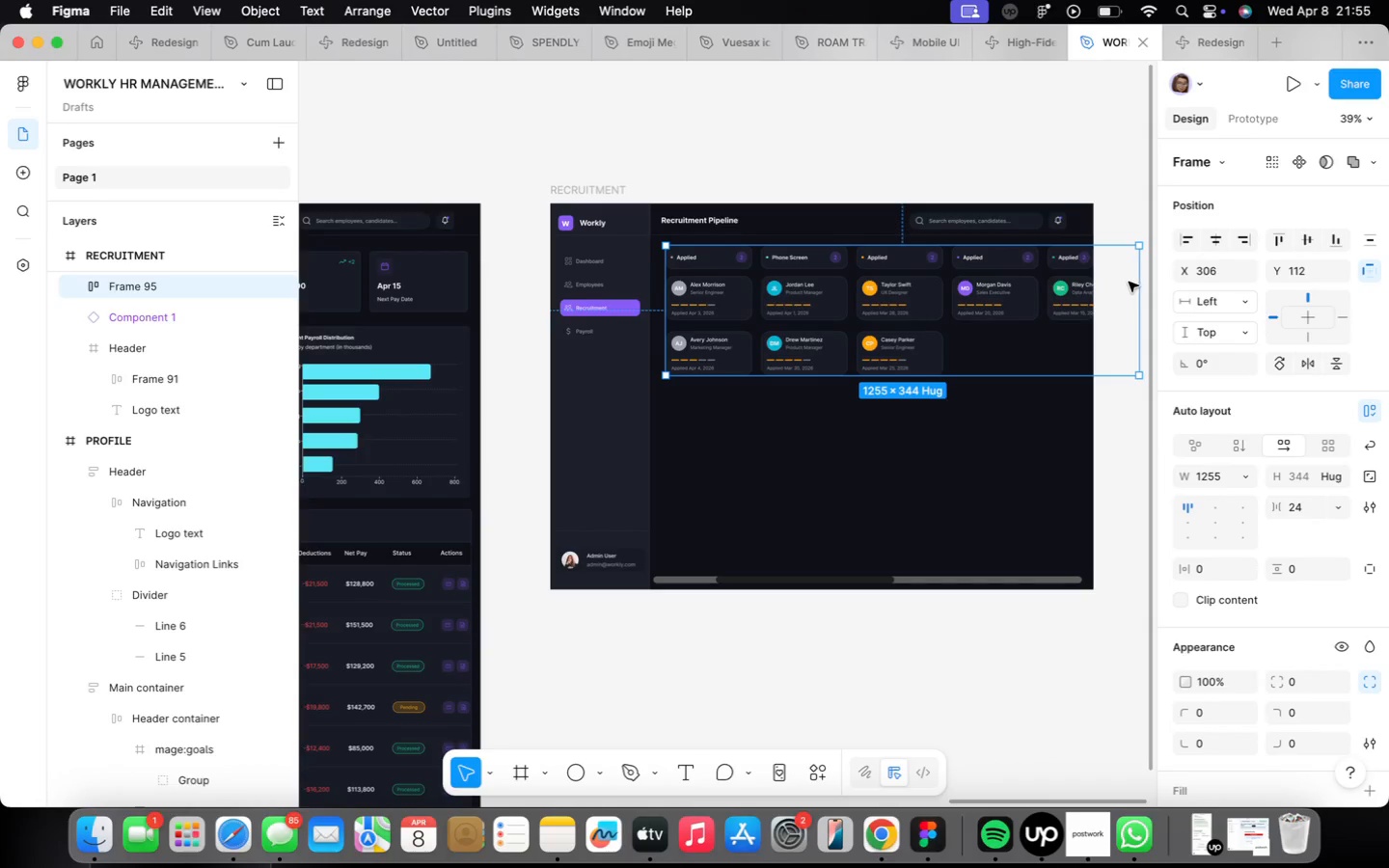 
left_click_drag(start_coordinate=[1130, 285], to_coordinate=[1092, 290])
 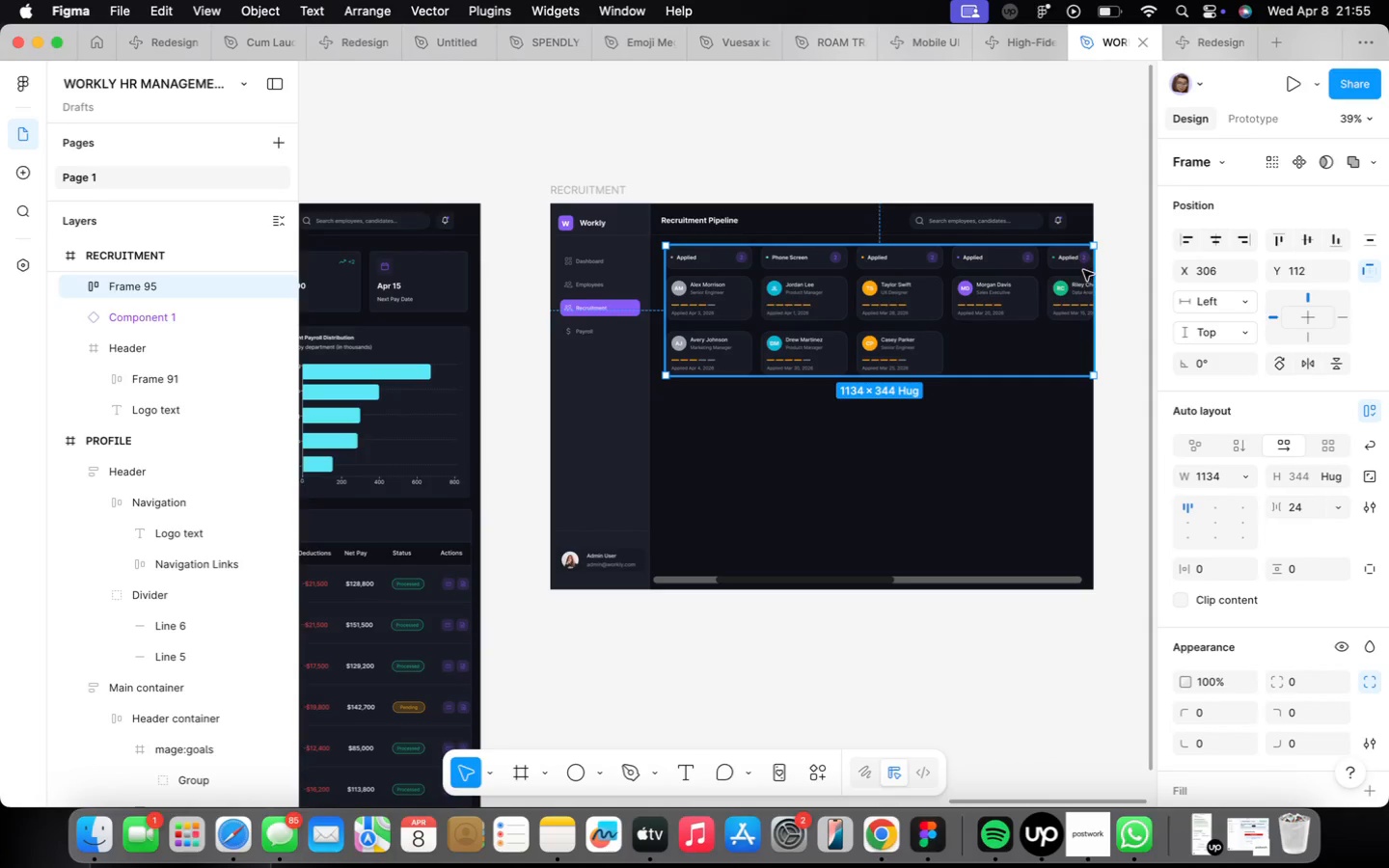 
double_click([1076, 278])
 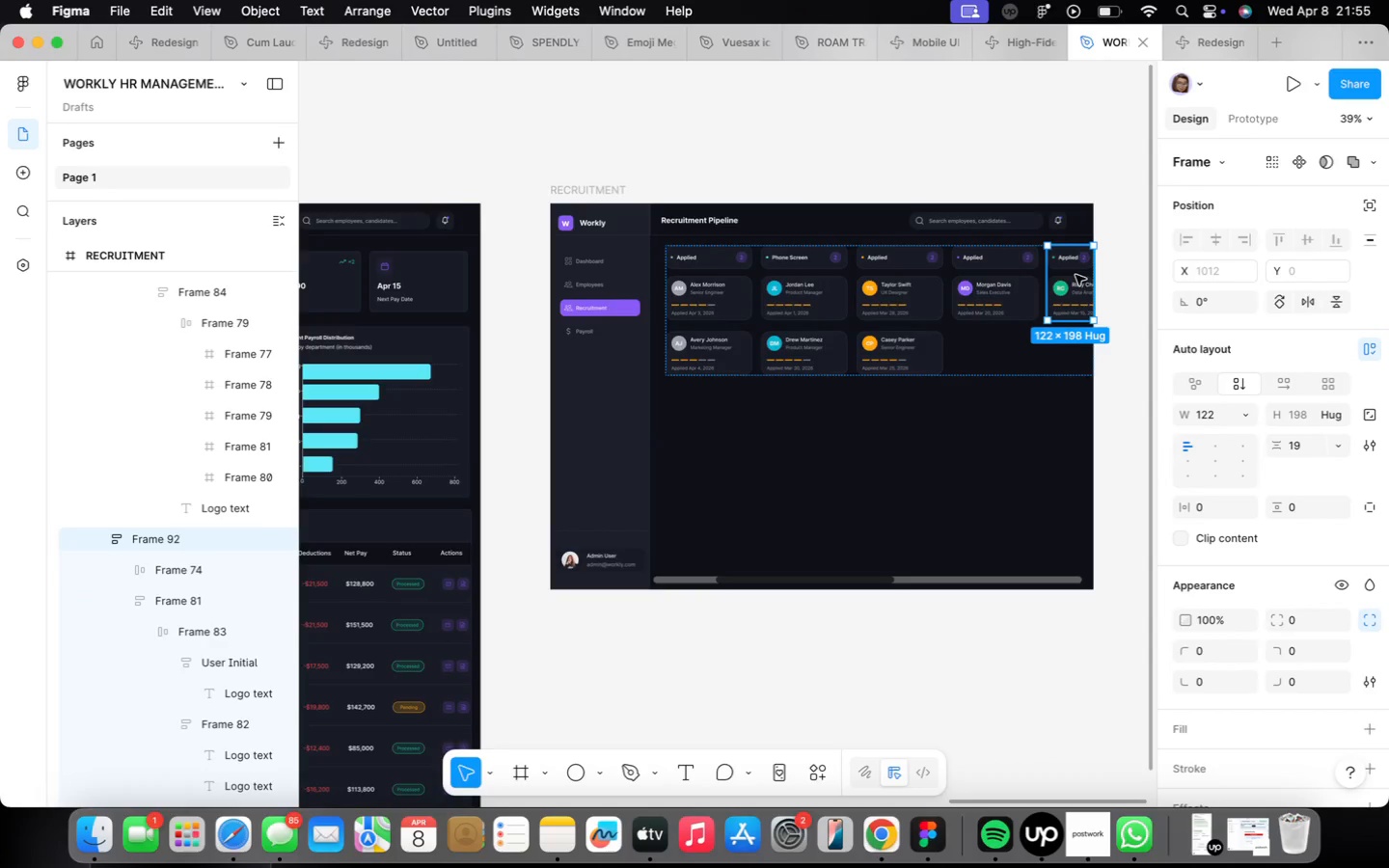 
scroll: coordinate [1076, 275], scroll_direction: up, amount: 14.0
 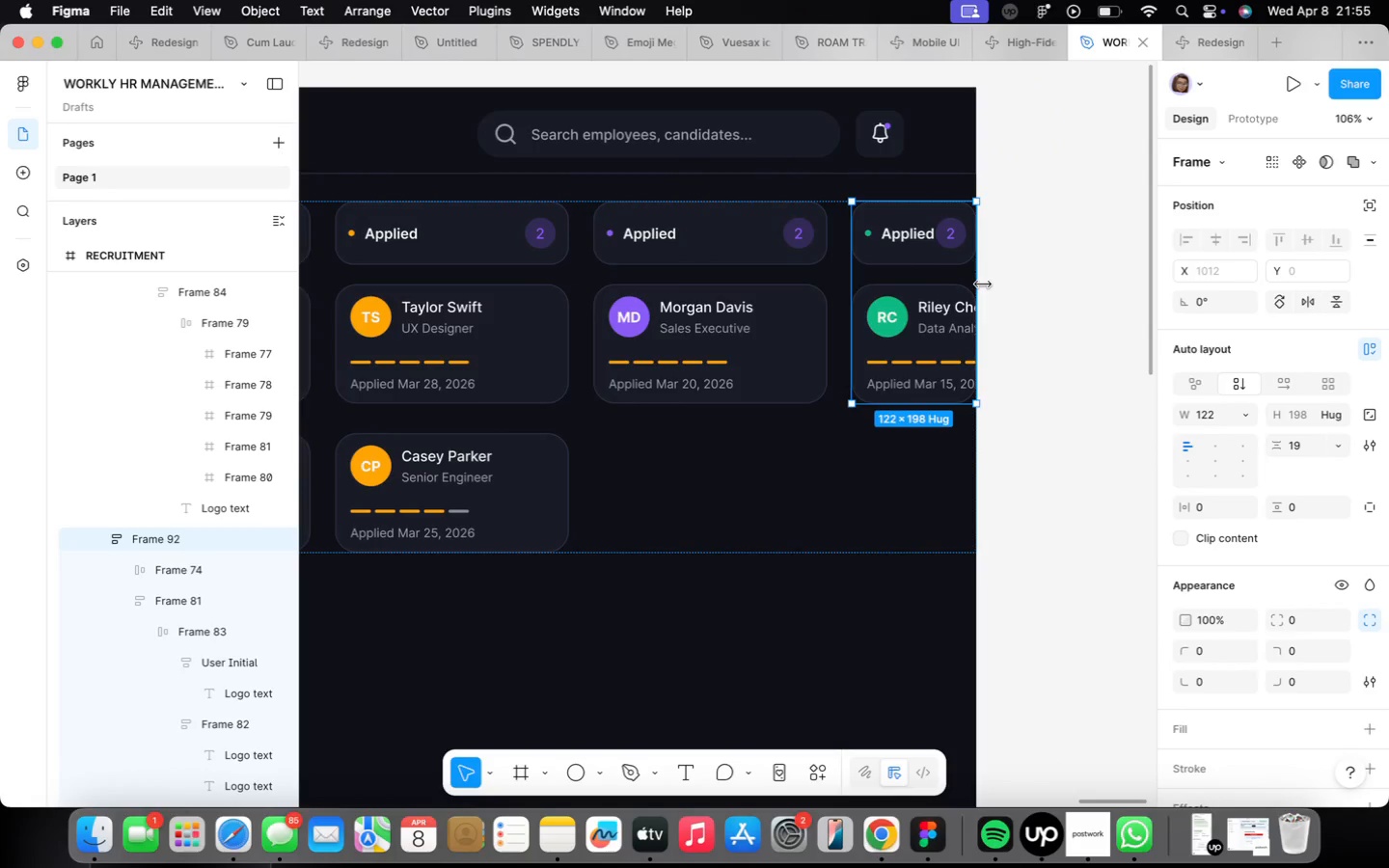 
left_click([789, 346])
 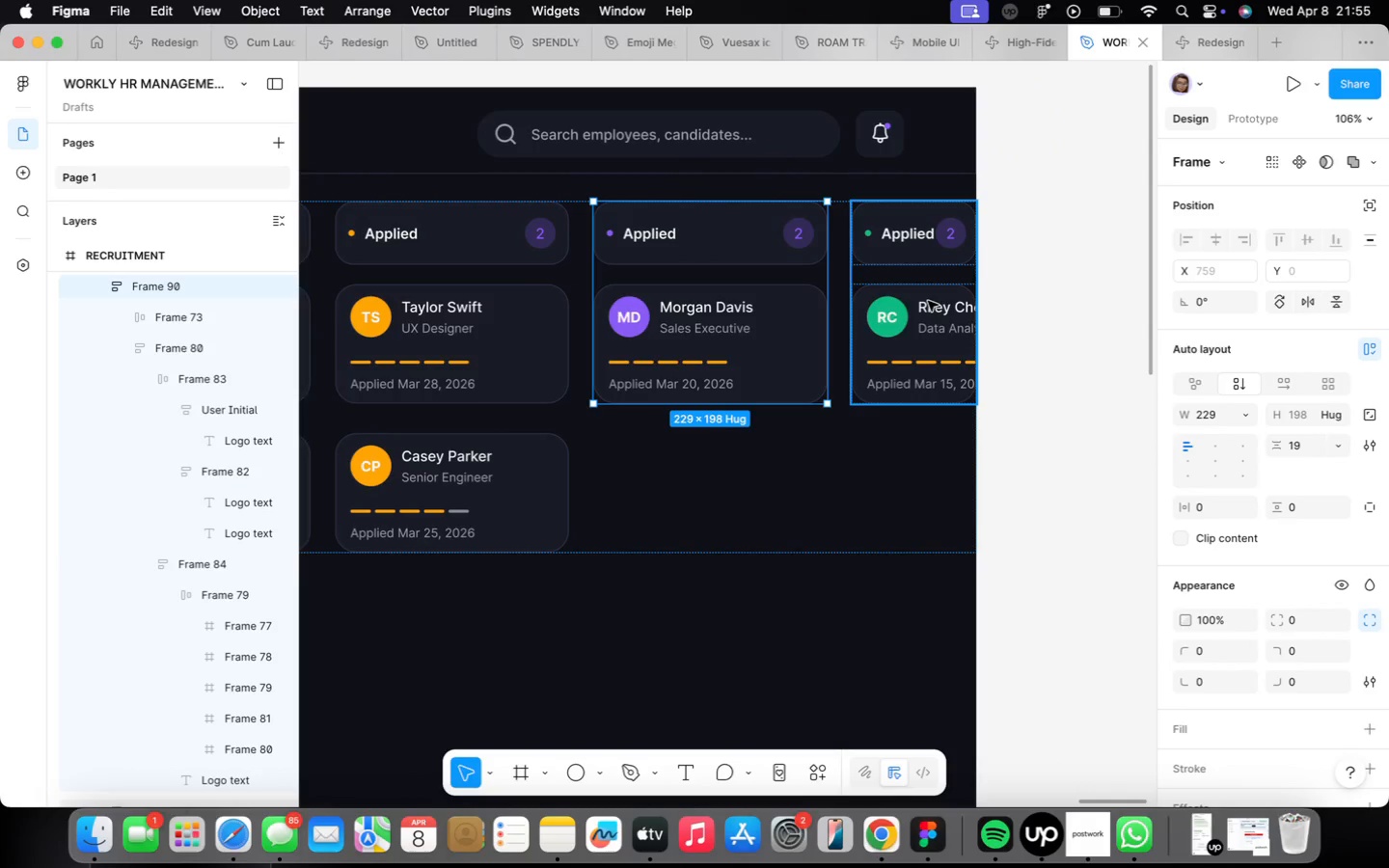 
left_click([928, 300])
 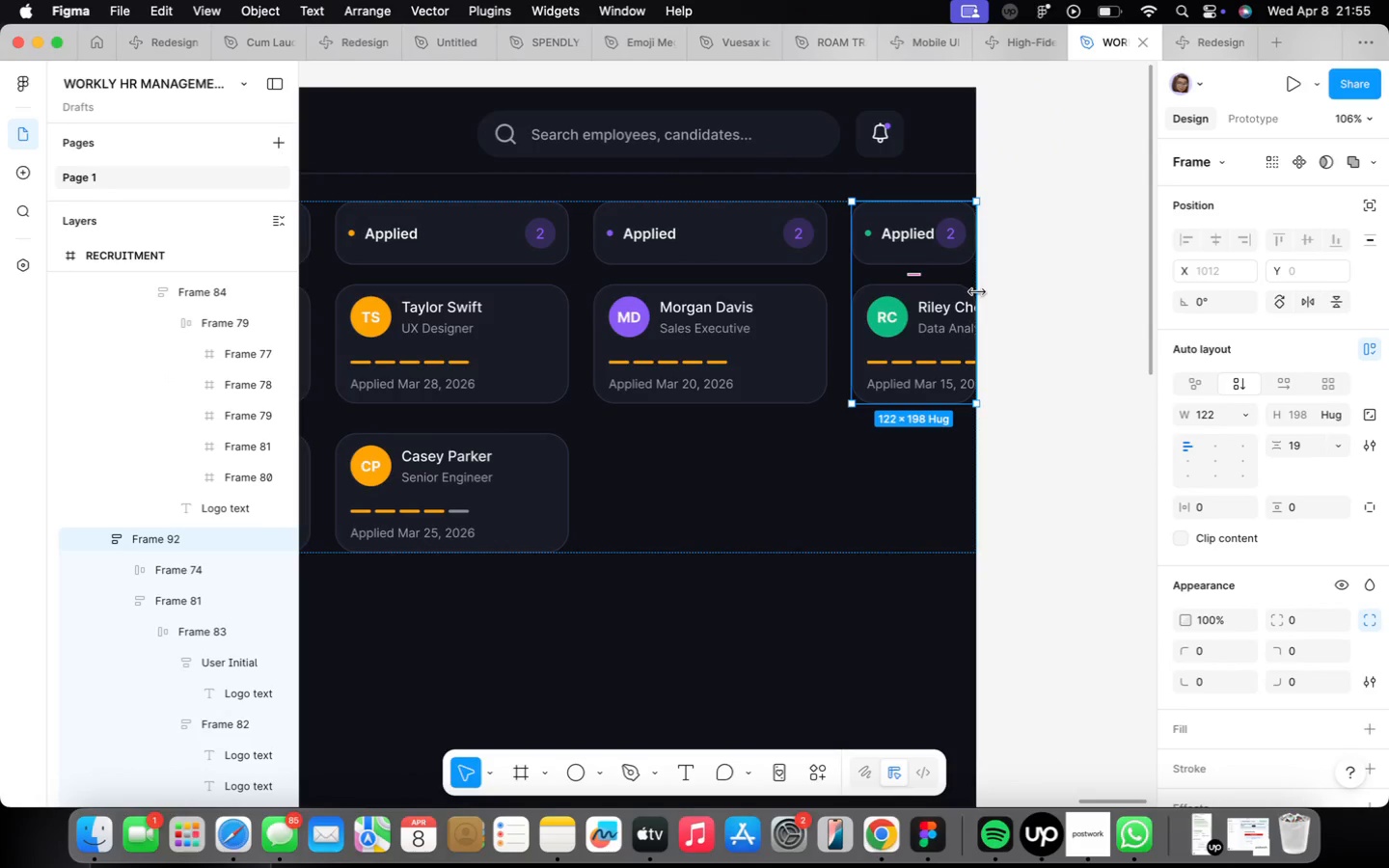 
left_click_drag(start_coordinate=[977, 291], to_coordinate=[1084, 284])
 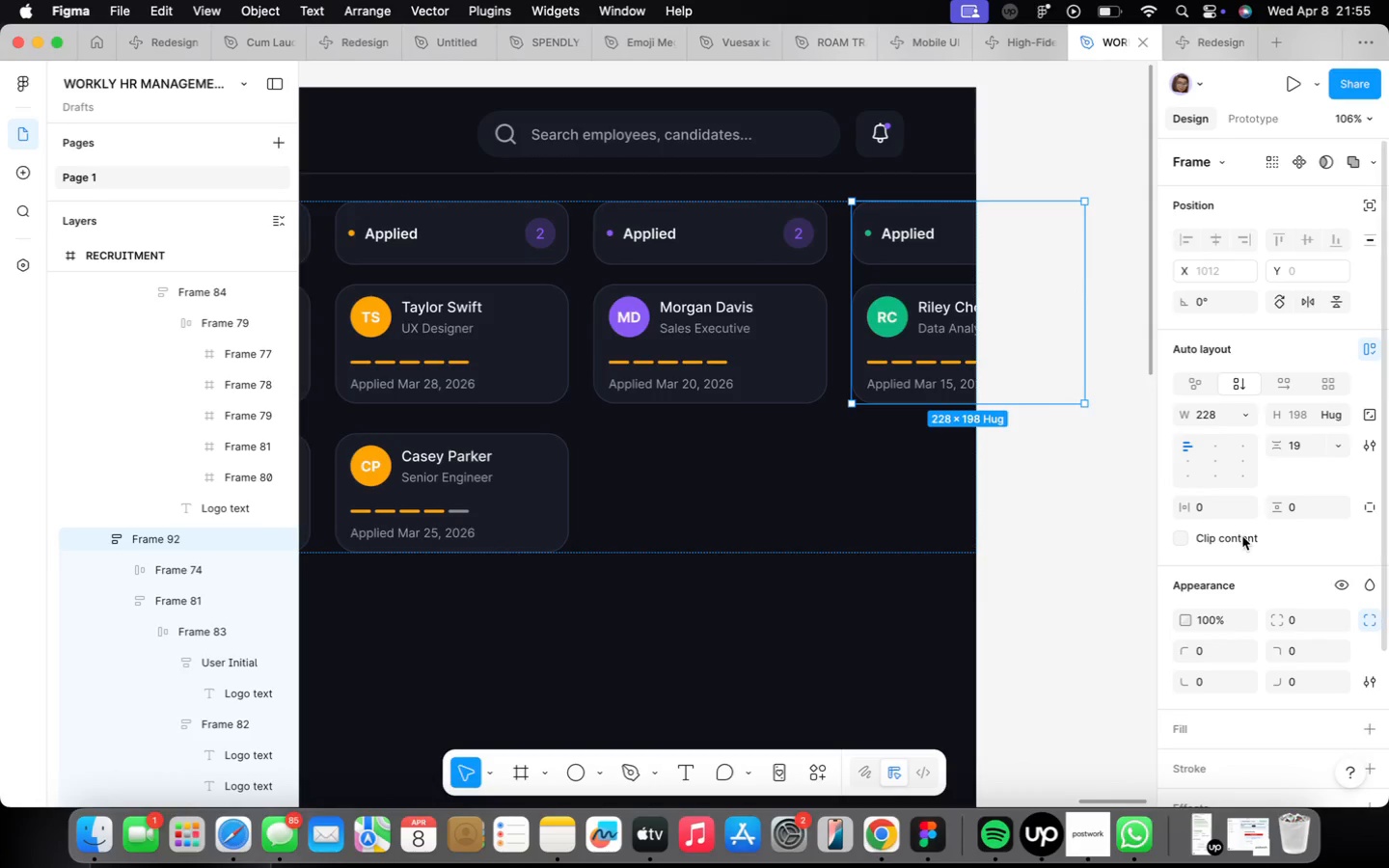 
left_click([1182, 534])
 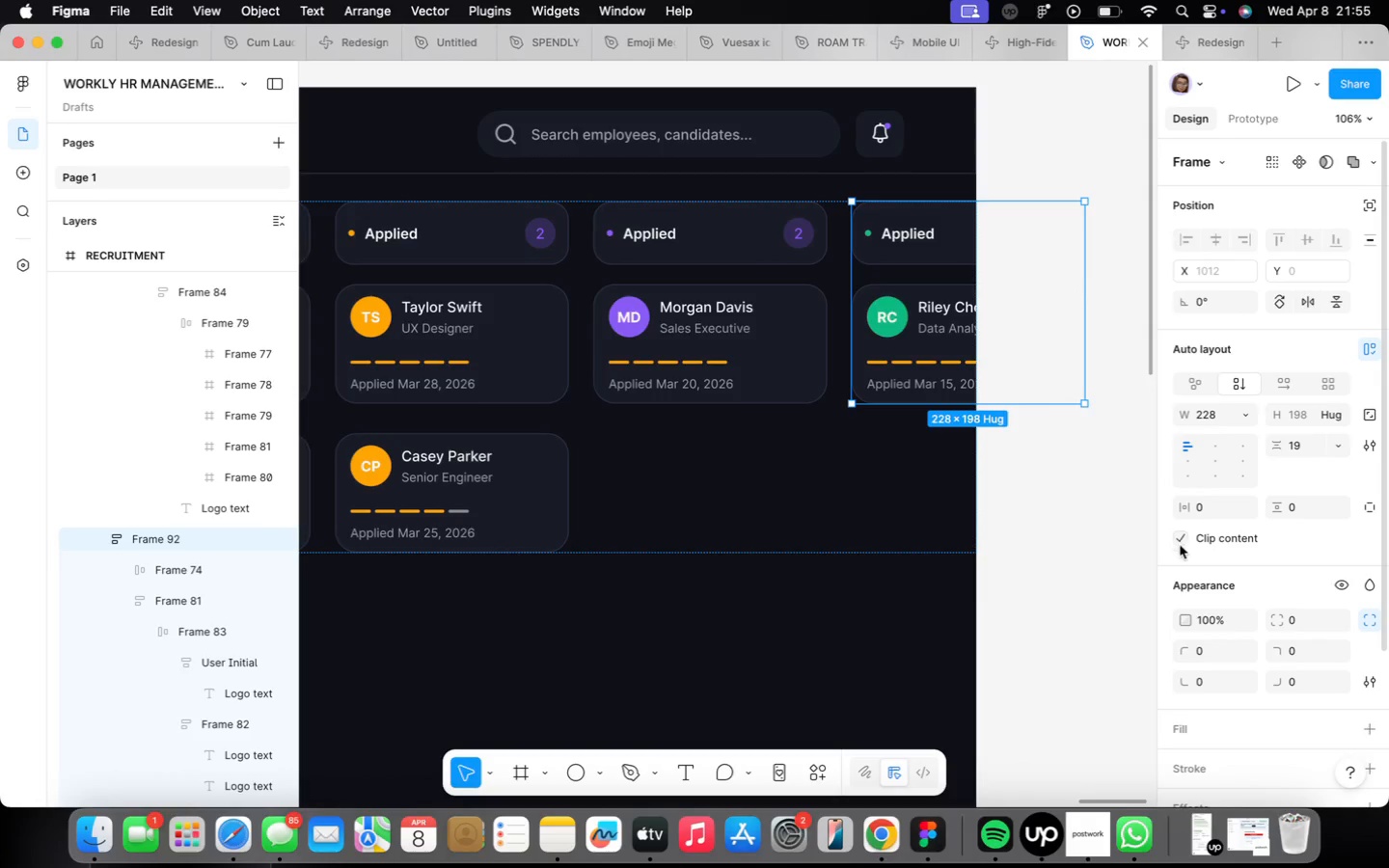 
left_click([1054, 510])
 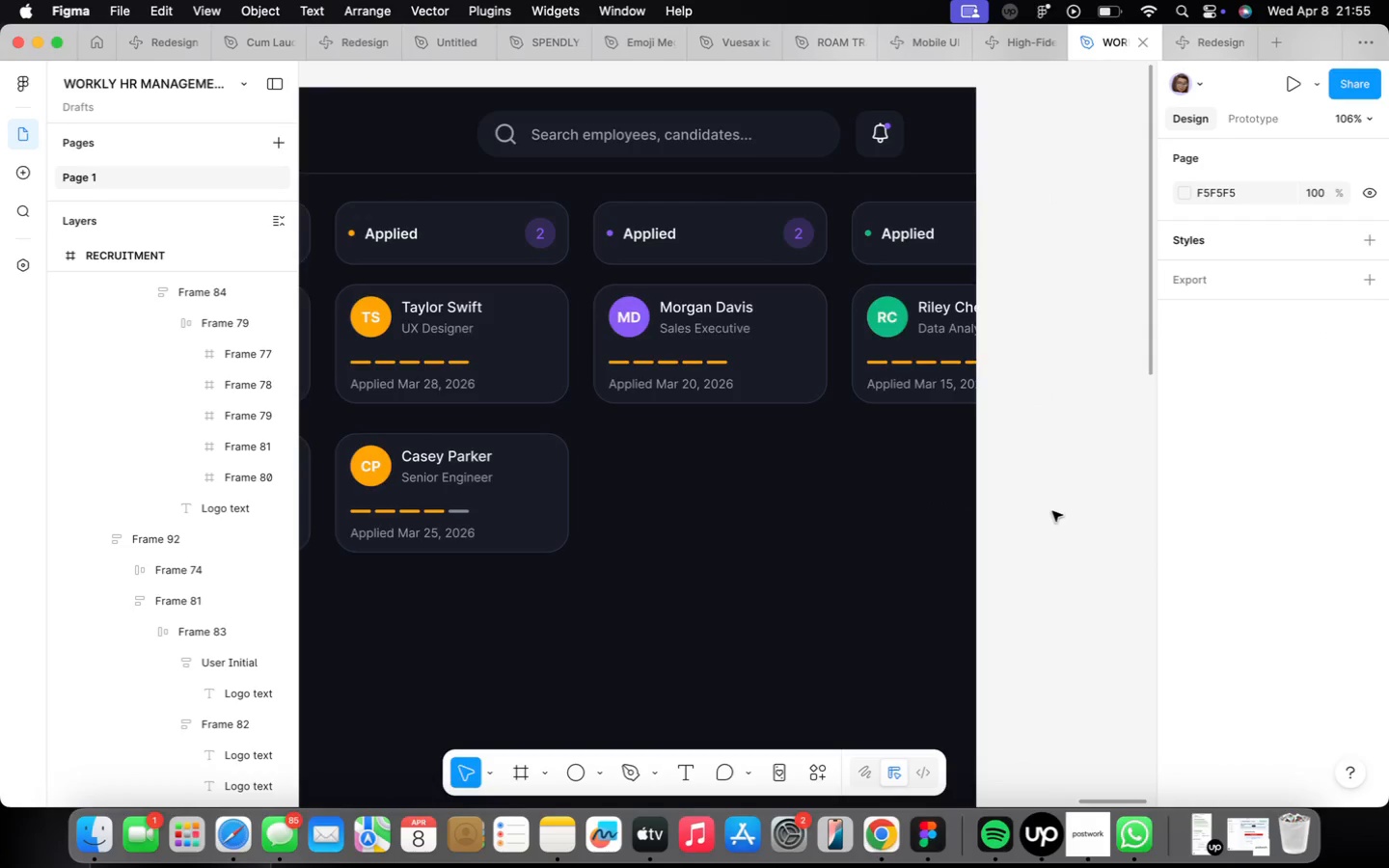 
scroll: coordinate [1052, 511], scroll_direction: down, amount: 16.0
 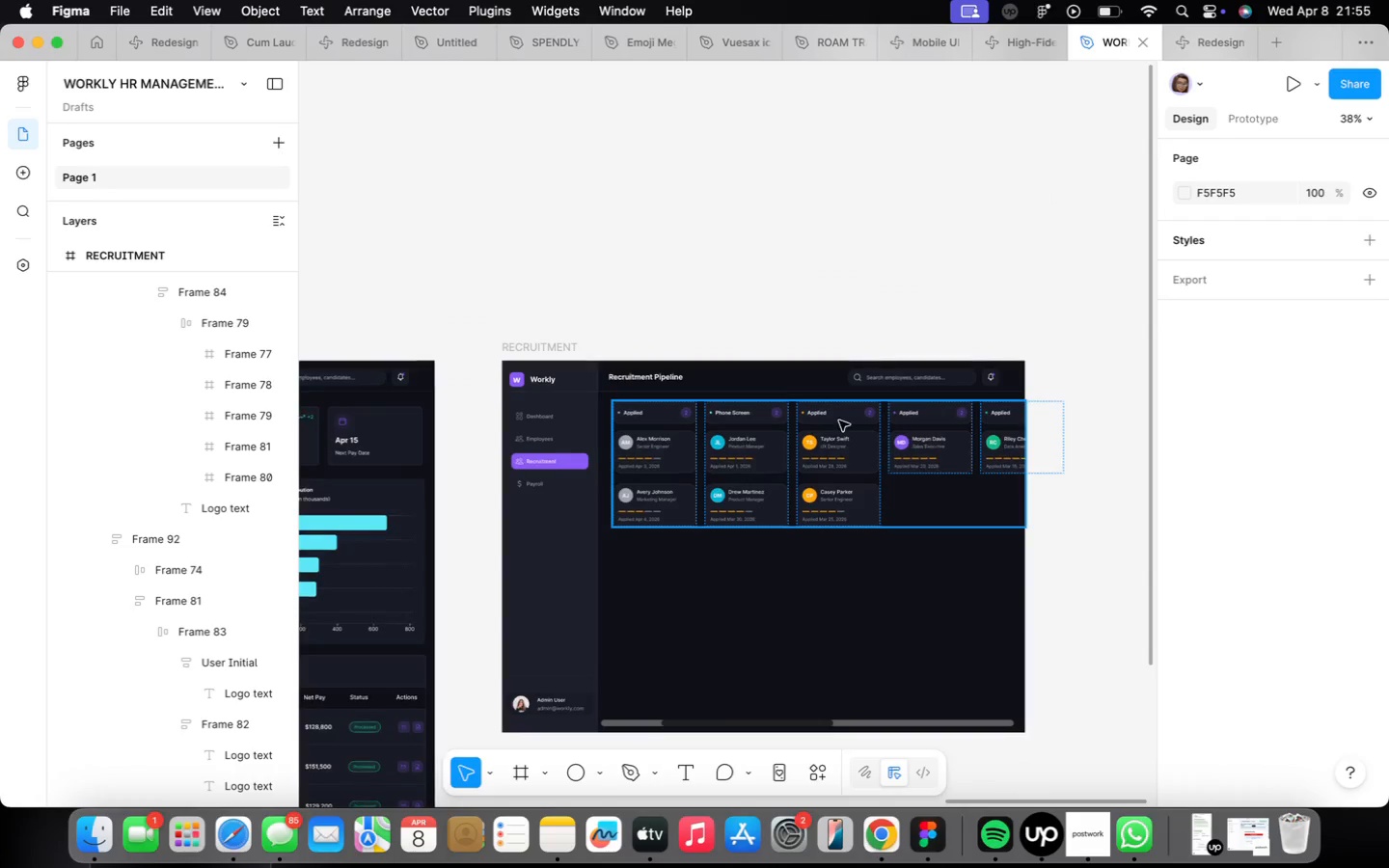 
left_click([812, 422])
 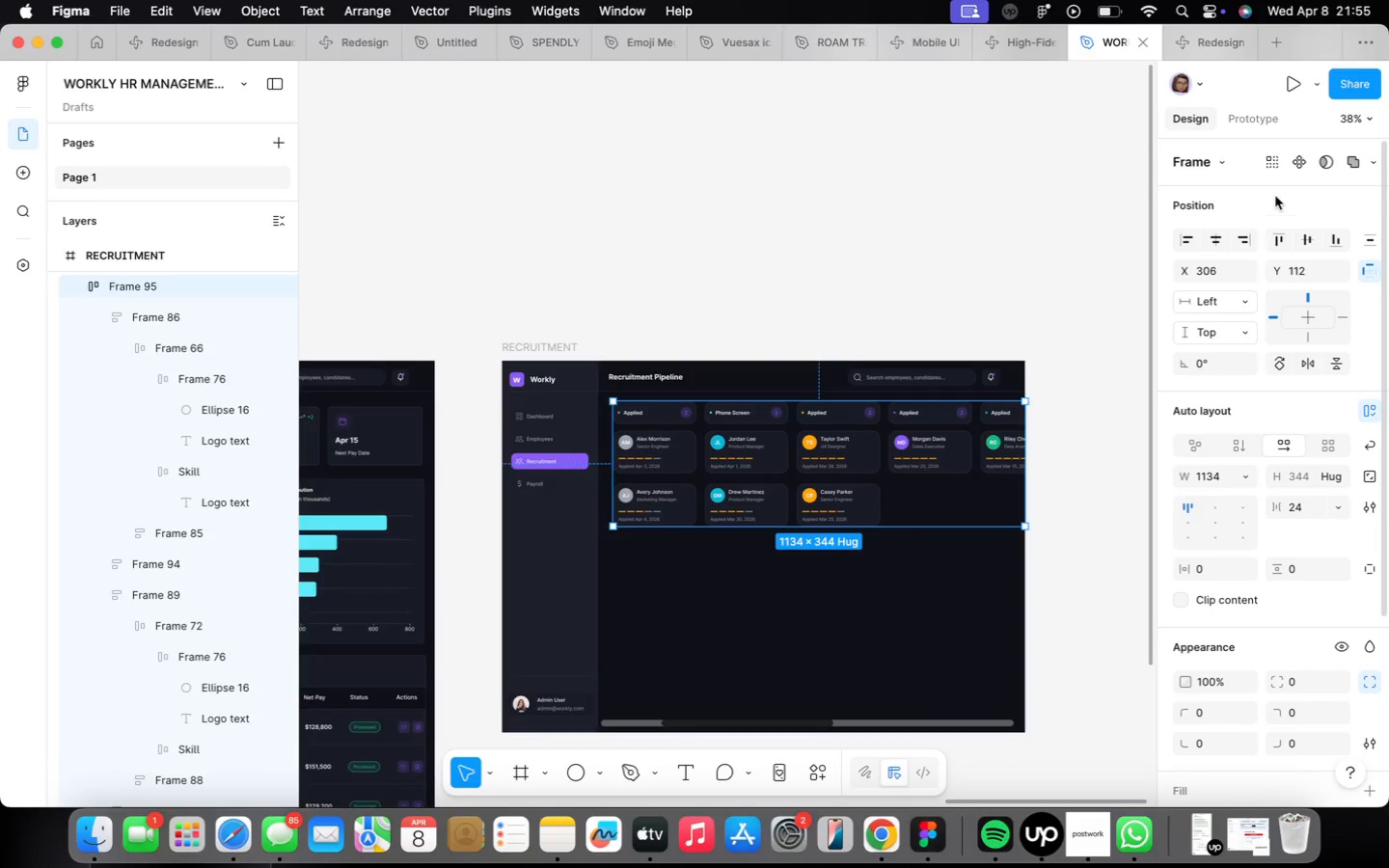 
left_click([1260, 122])
 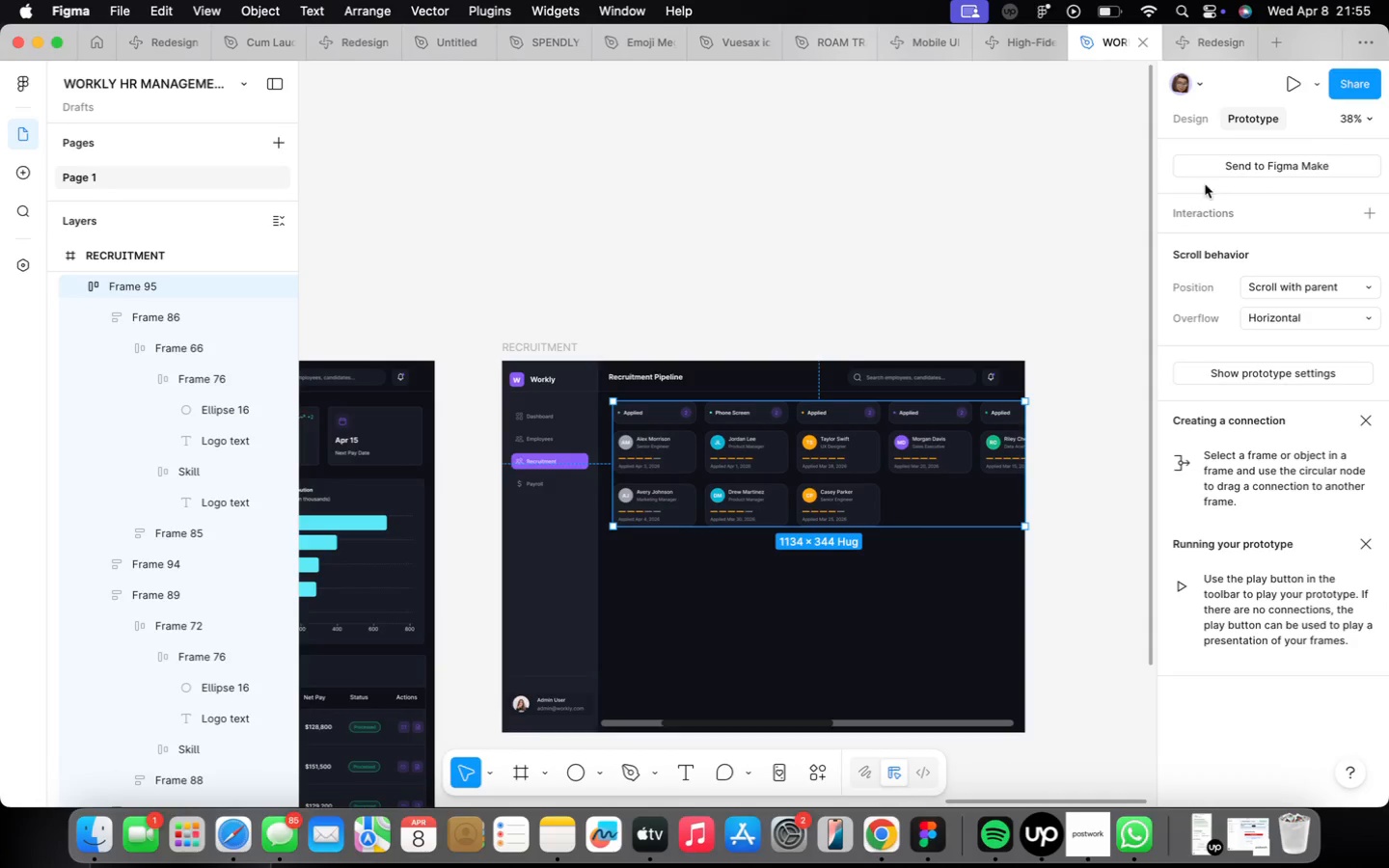 
left_click([1083, 361])
 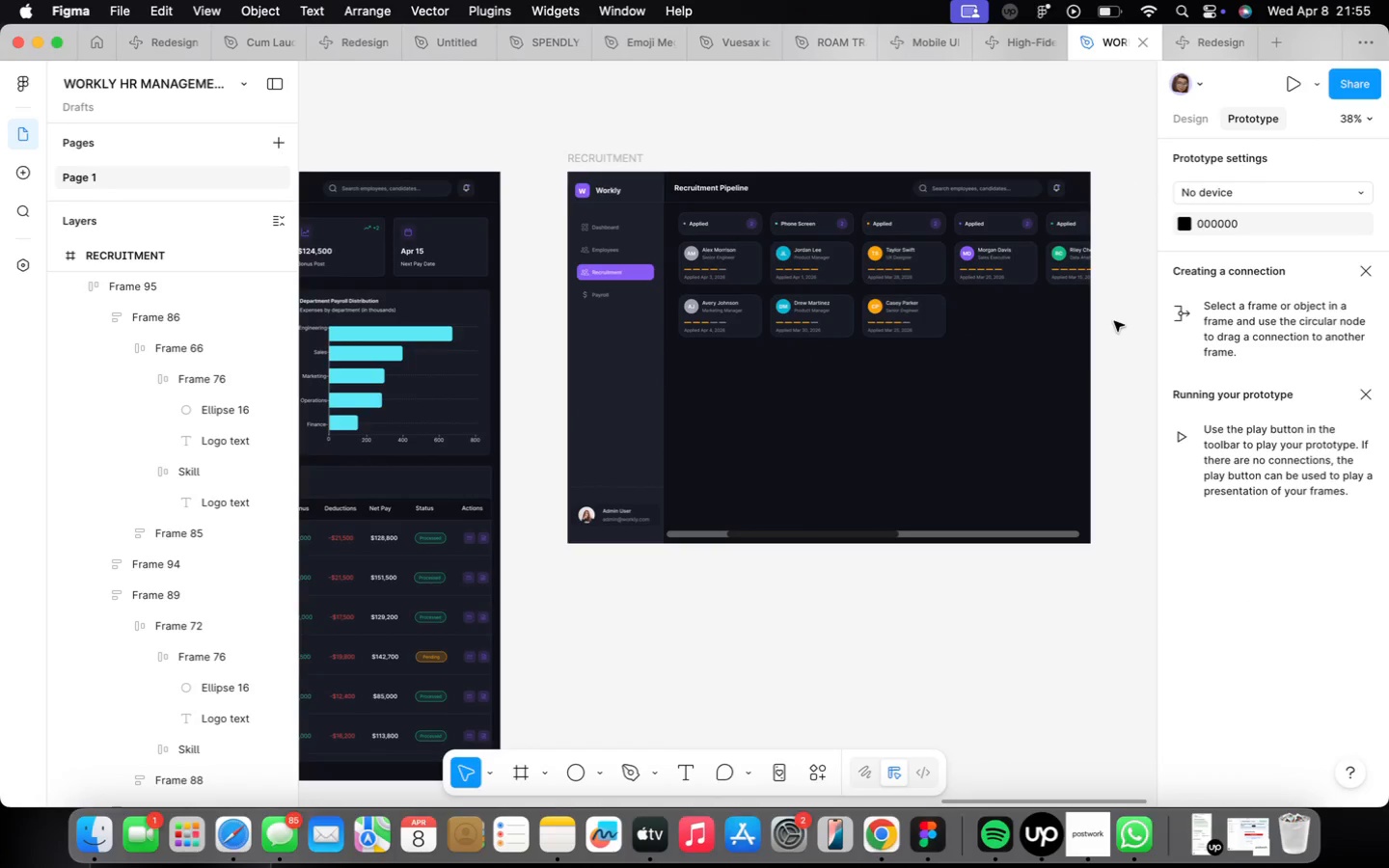 
scroll: coordinate [773, 588], scroll_direction: up, amount: 4.0
 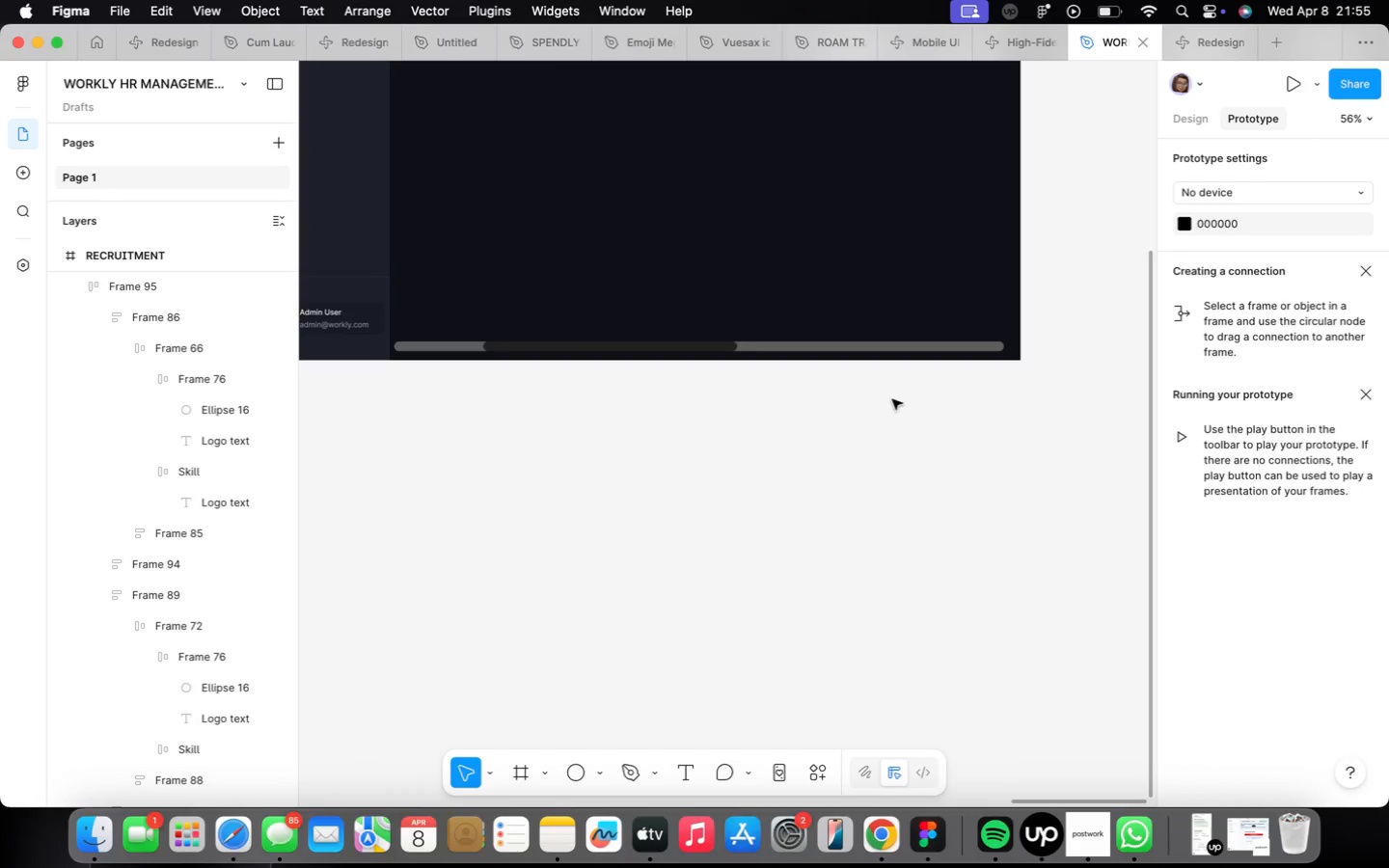 
left_click([920, 349])
 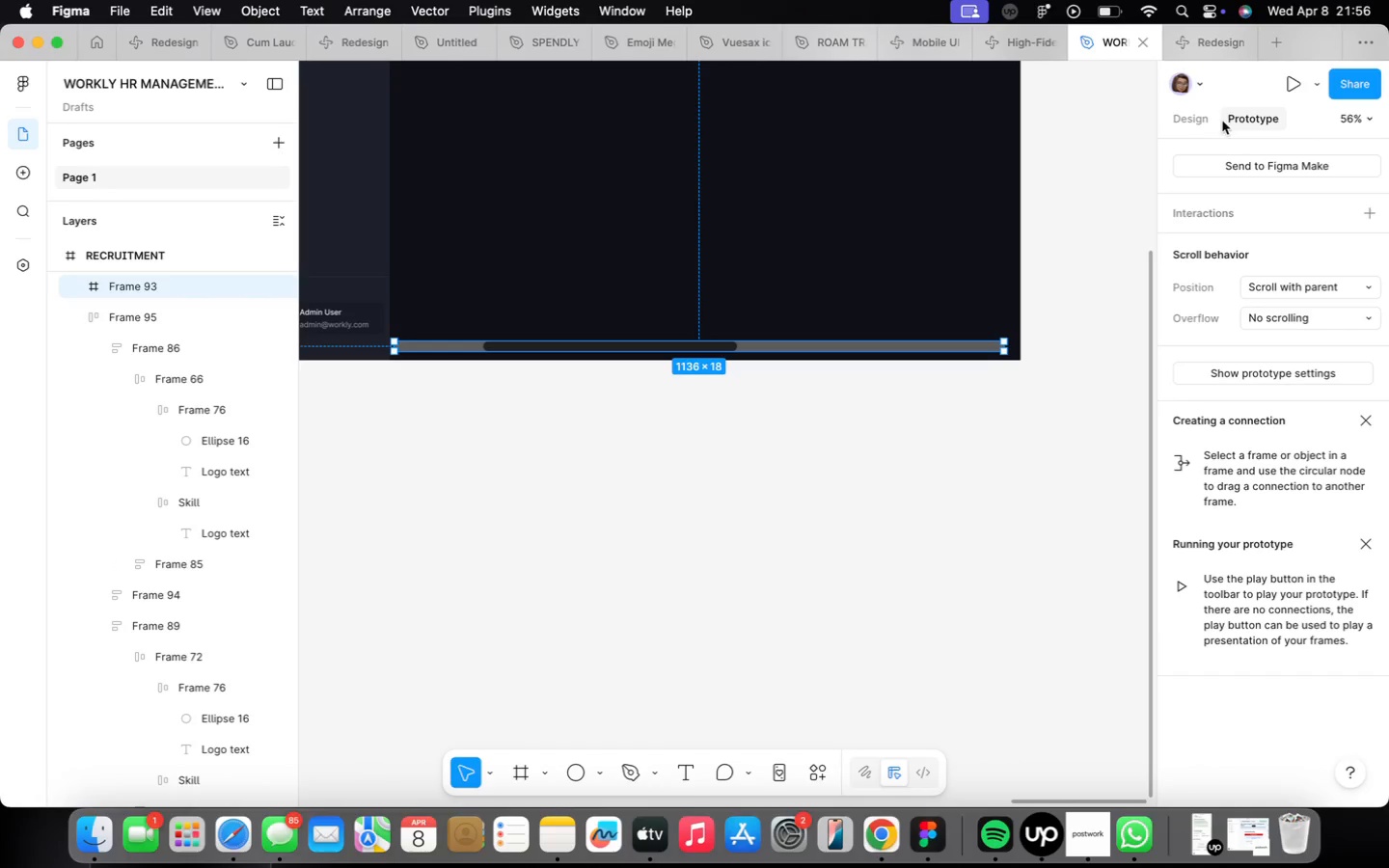 
left_click([1175, 123])
 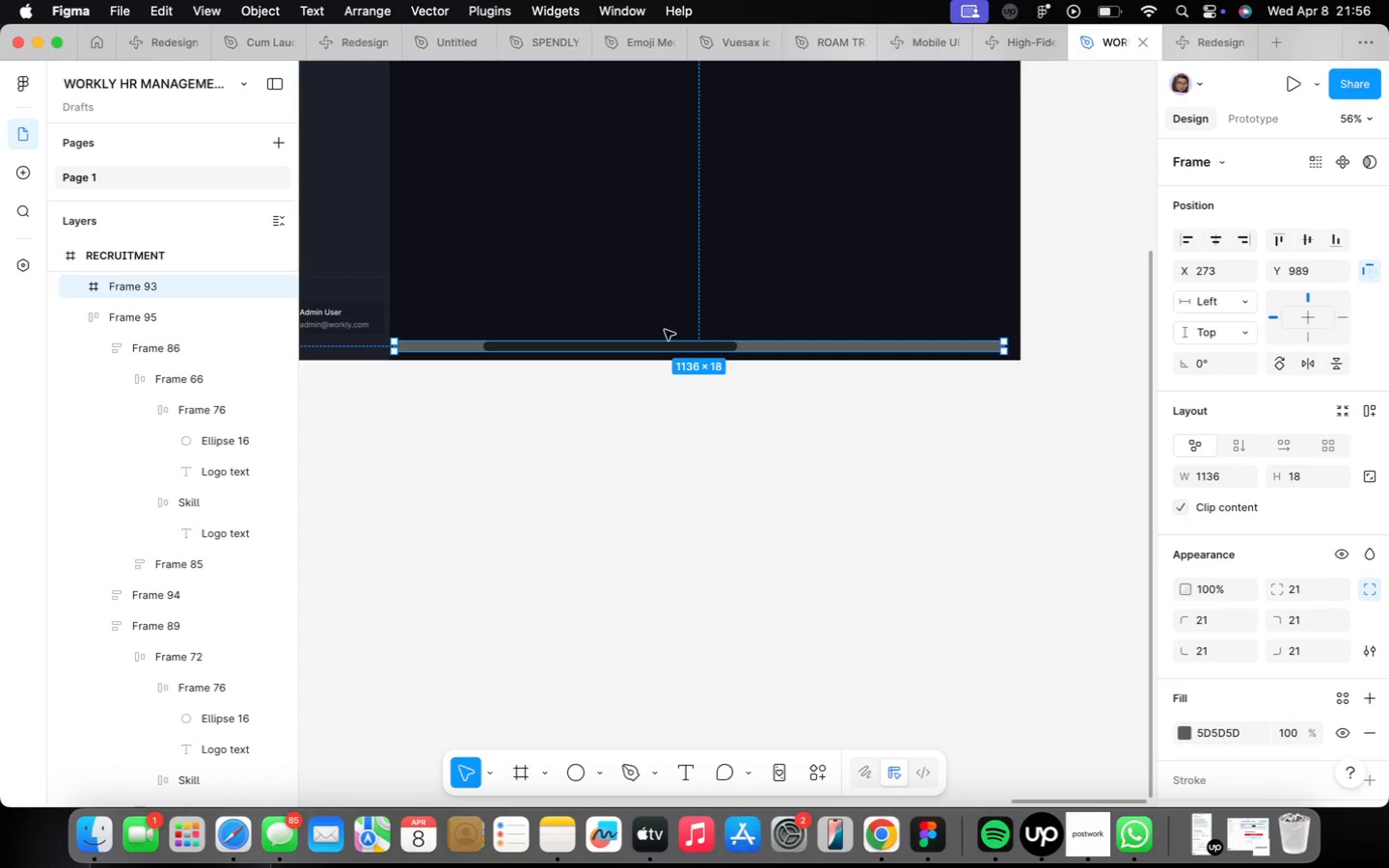 
left_click([677, 345])
 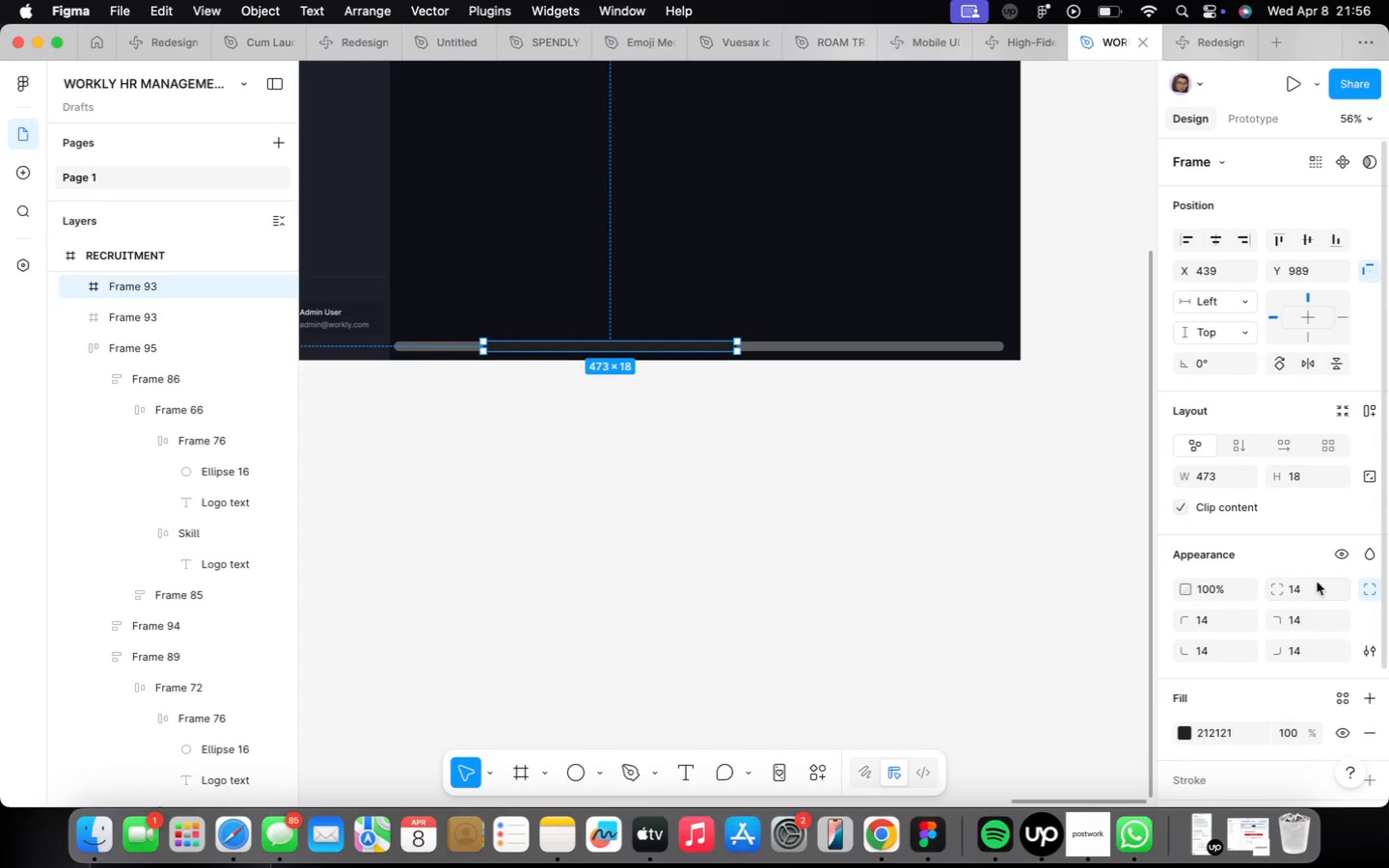 
left_click([1302, 599])
 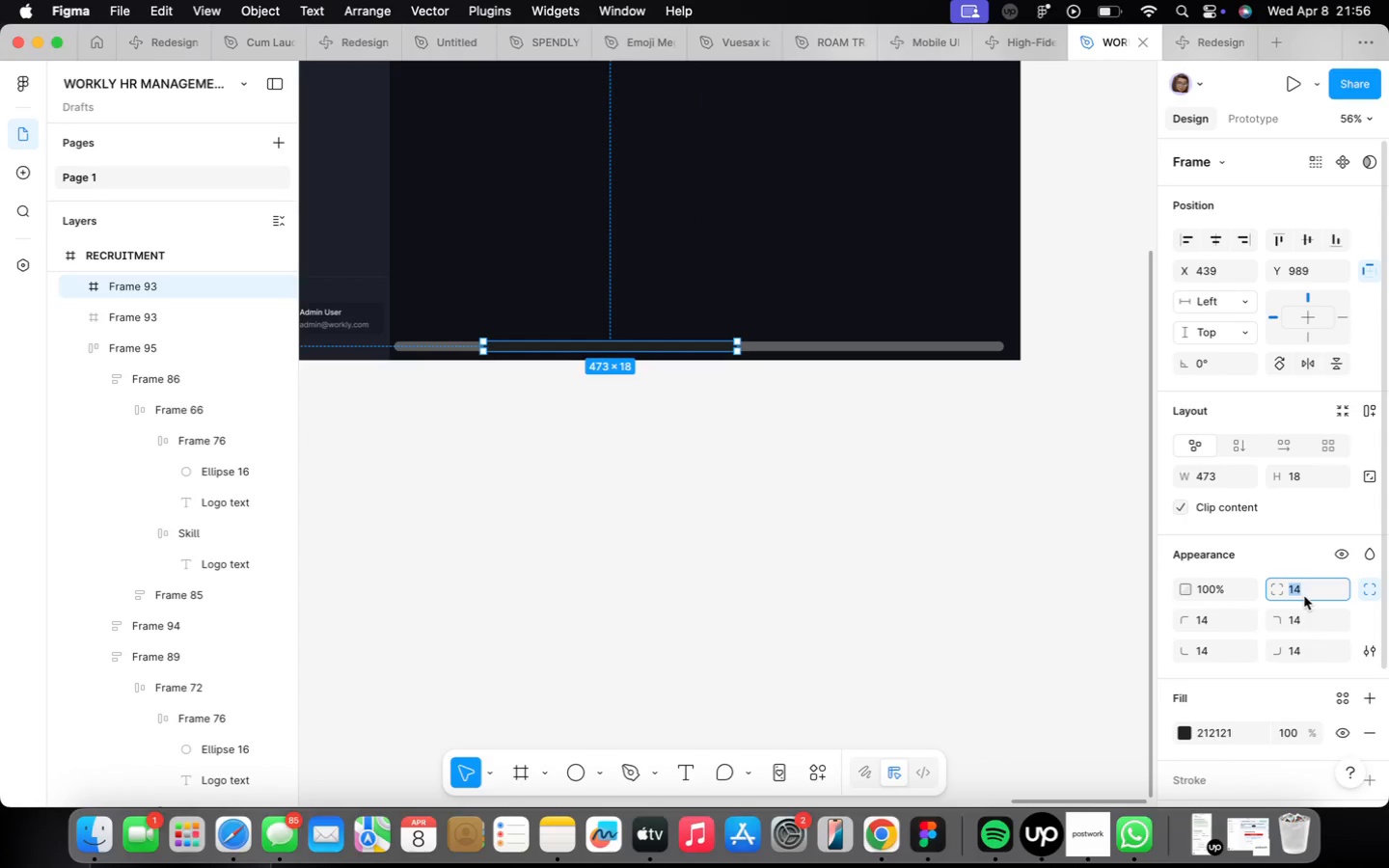 
key(Alt+2)
 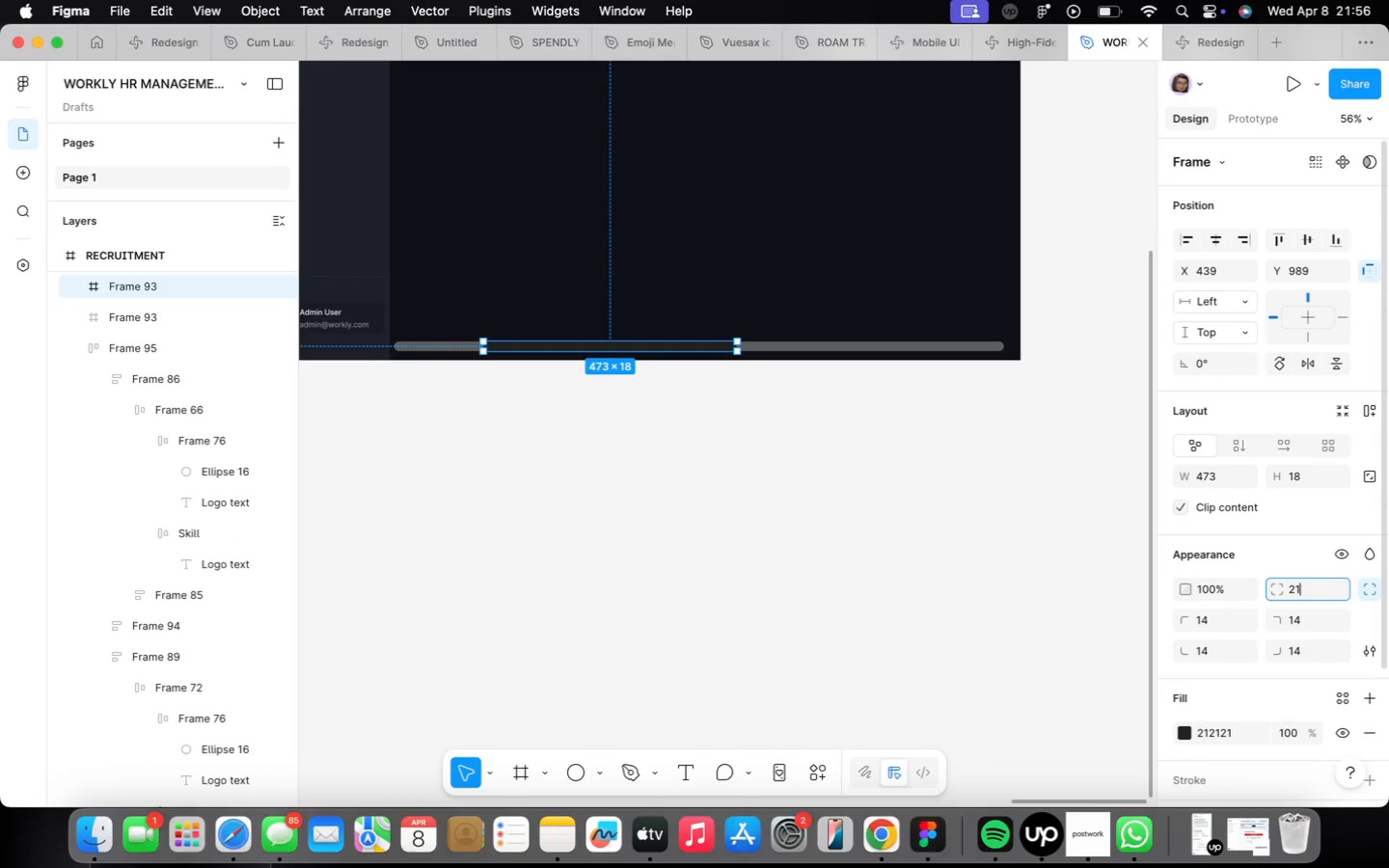 
key(Alt+1)
 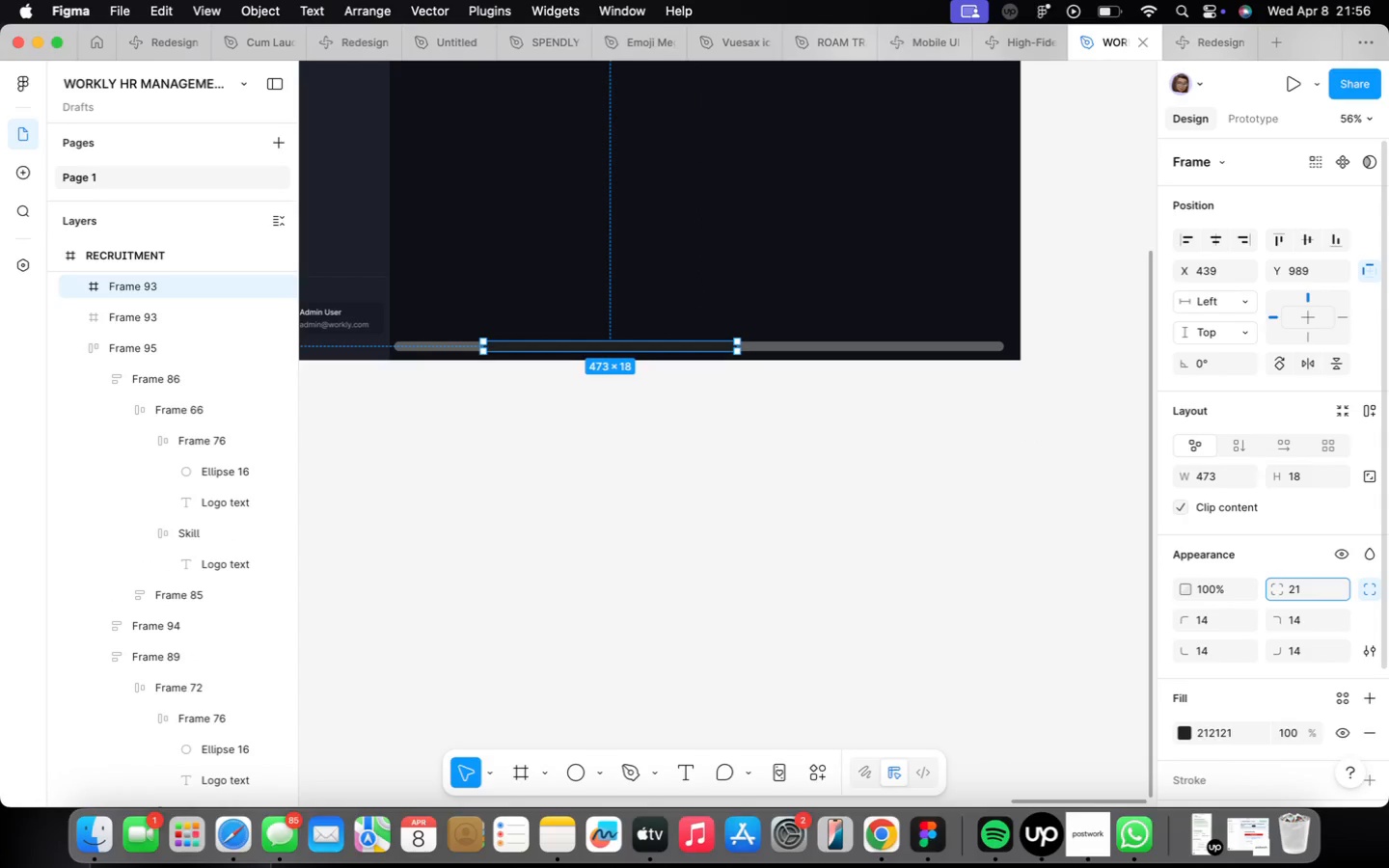 
key(Alt+Enter)
 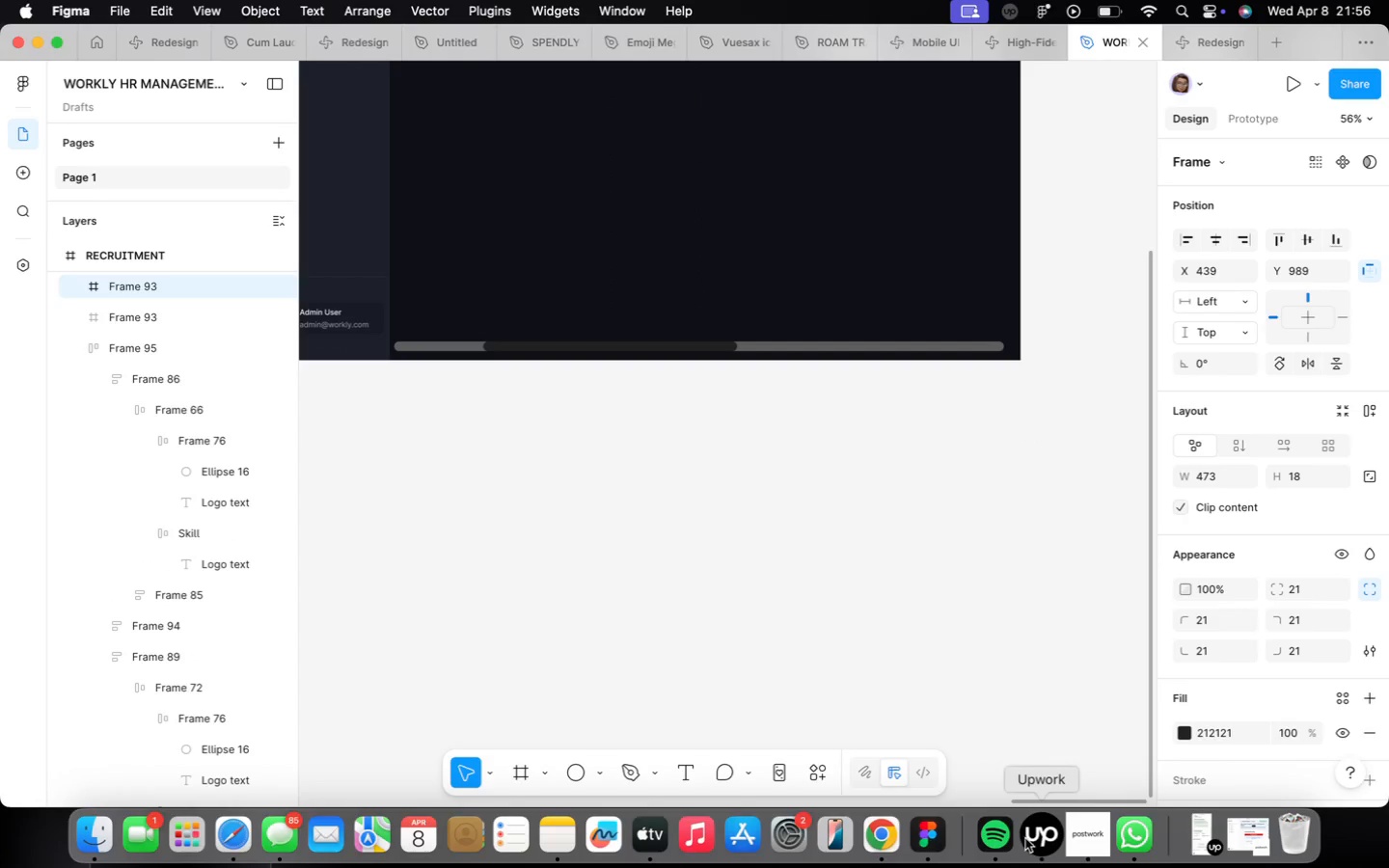 
left_click([1079, 828])